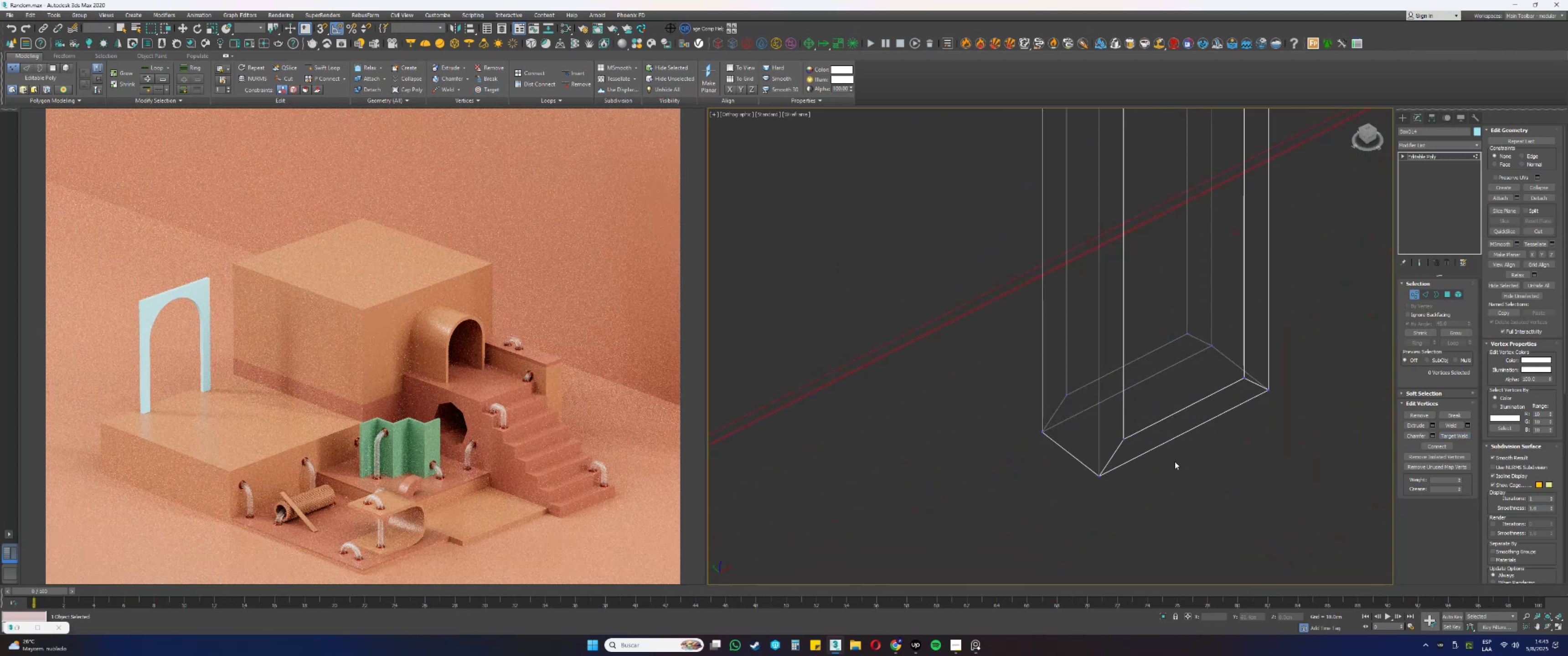 
key(2)
 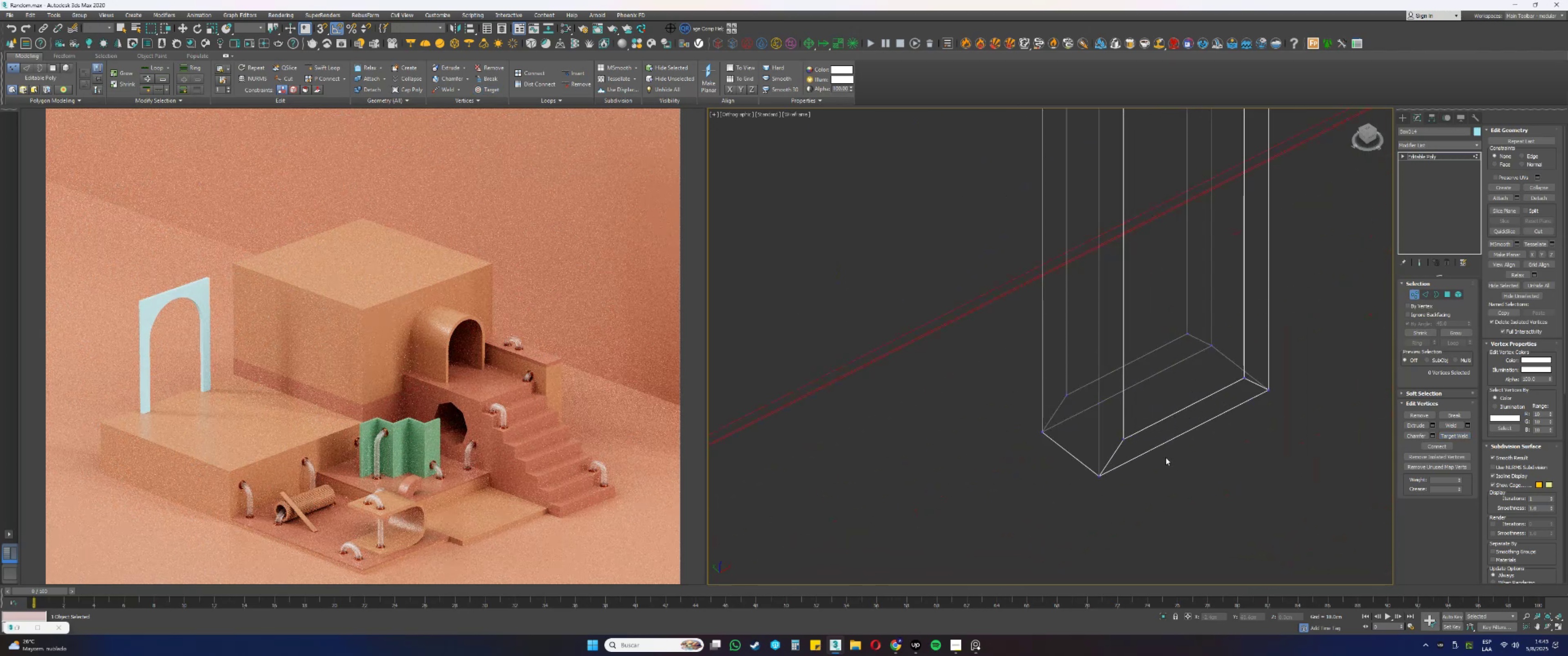 
left_click_drag(start_coordinate=[1165, 461], to_coordinate=[1148, 427])
 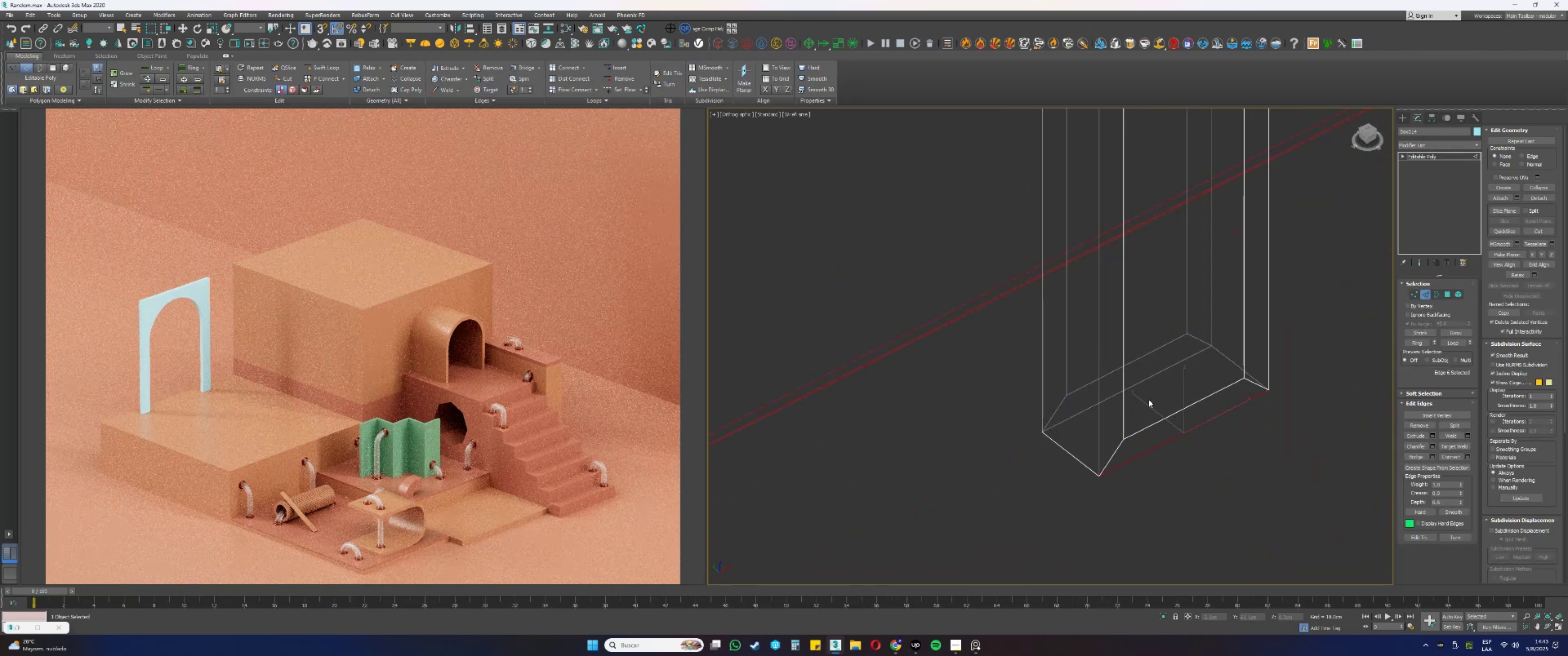 
left_click_drag(start_coordinate=[1146, 390], to_coordinate=[1138, 374])
 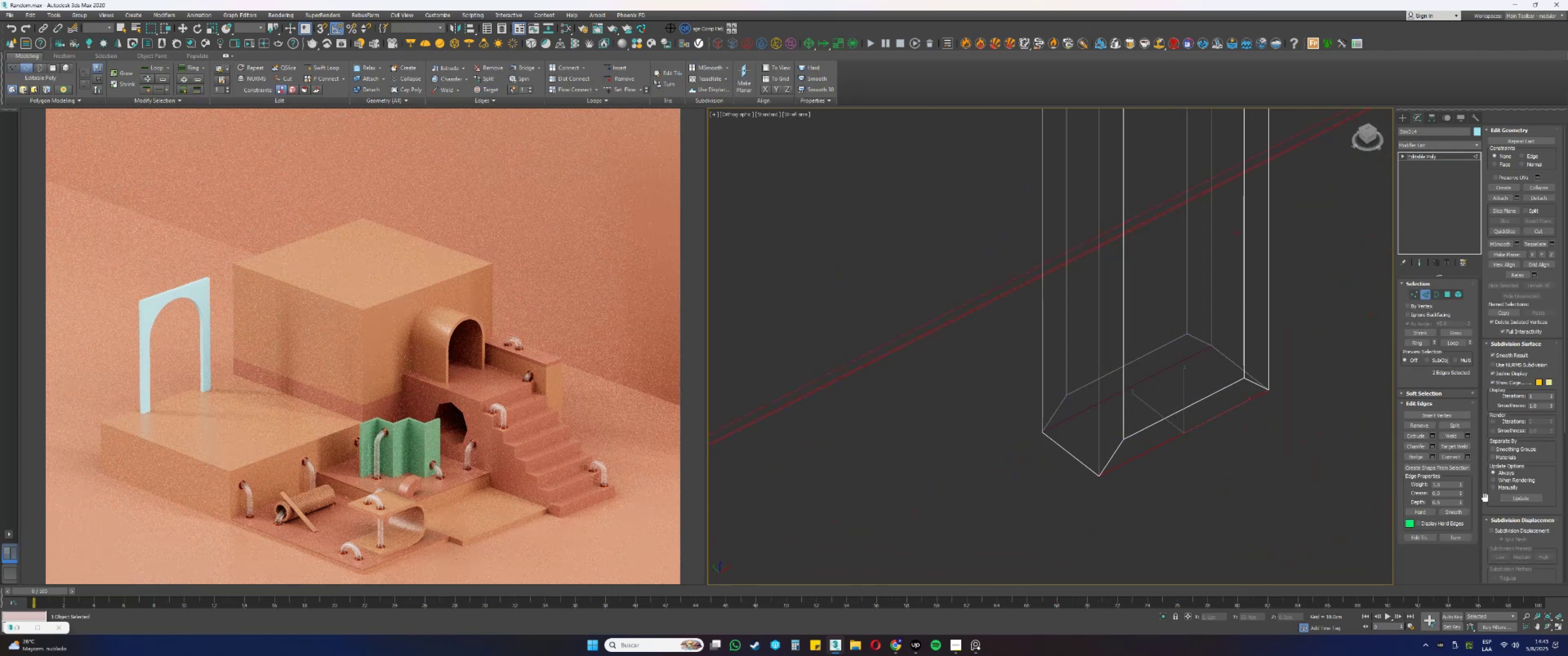 
hold_key(key=ControlLeft, duration=0.31)
 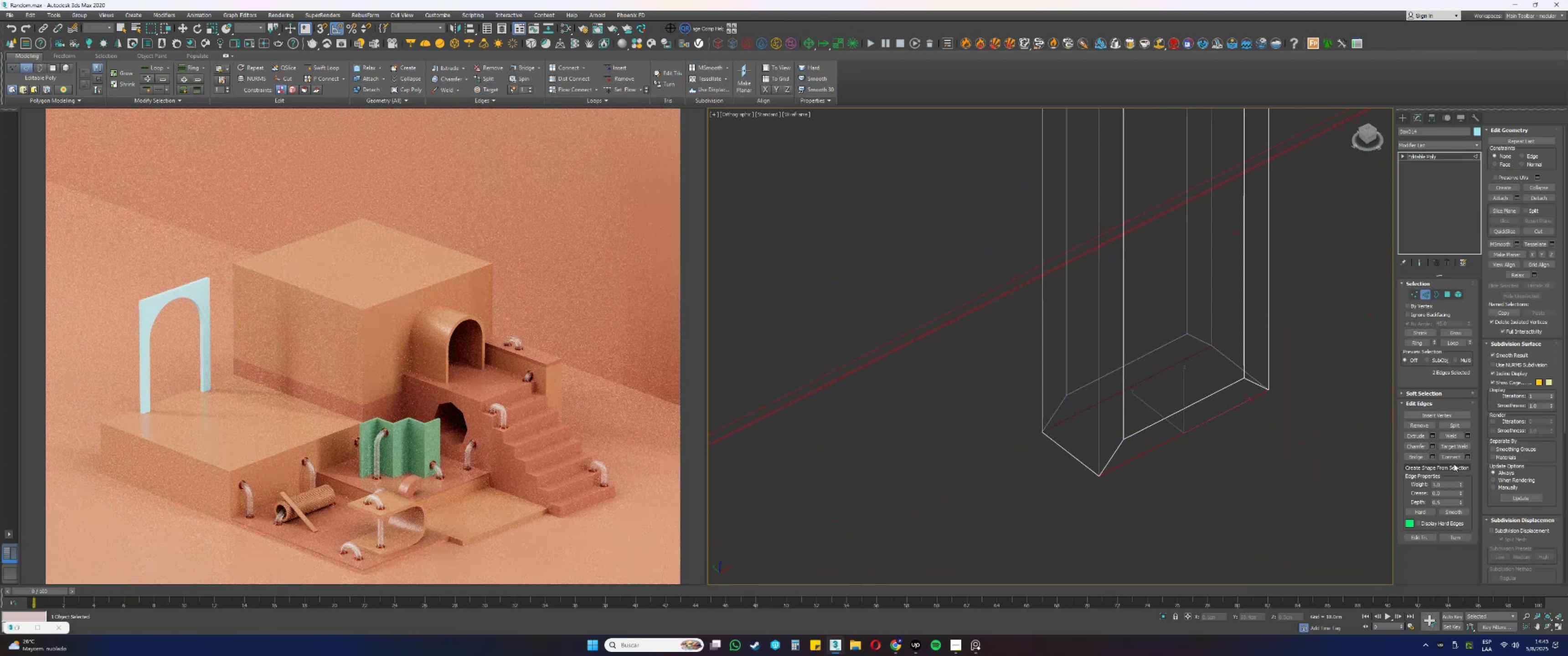 
left_click([1450, 452])
 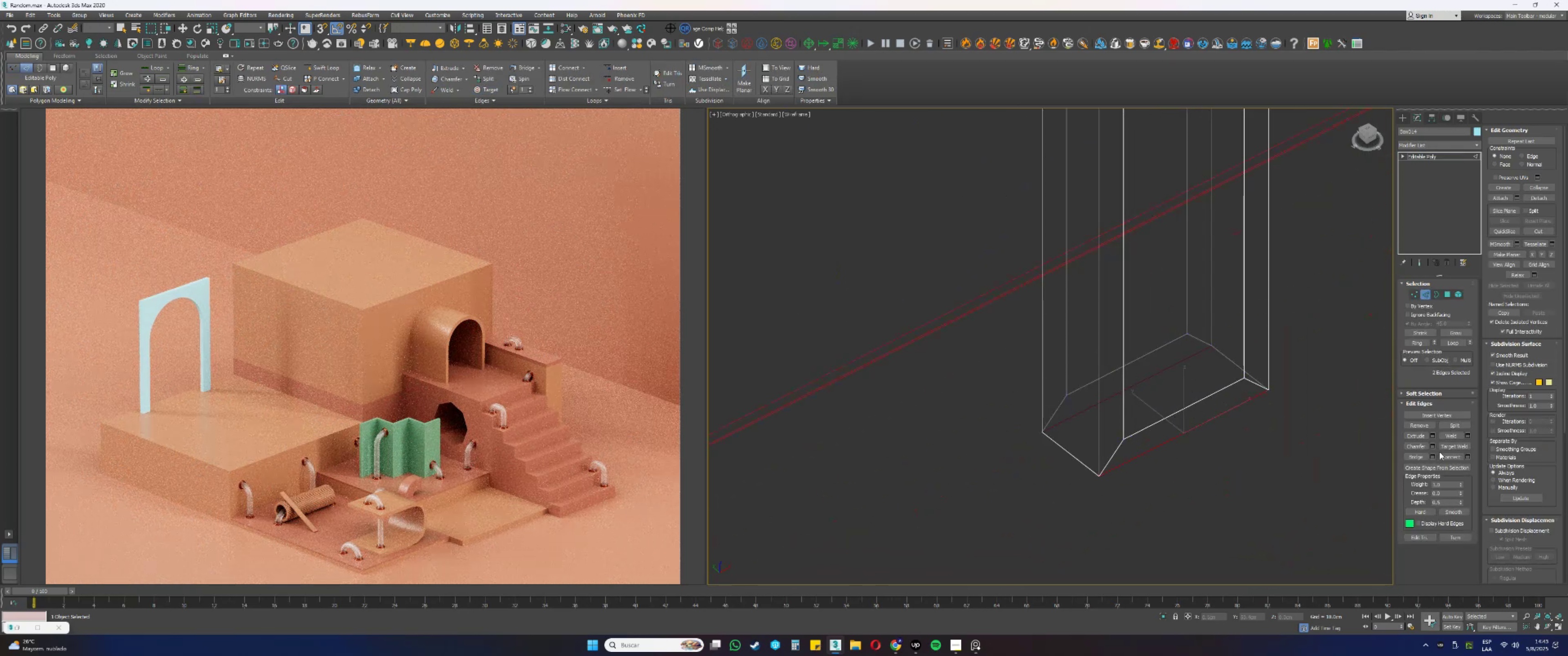 
left_click([1451, 456])
 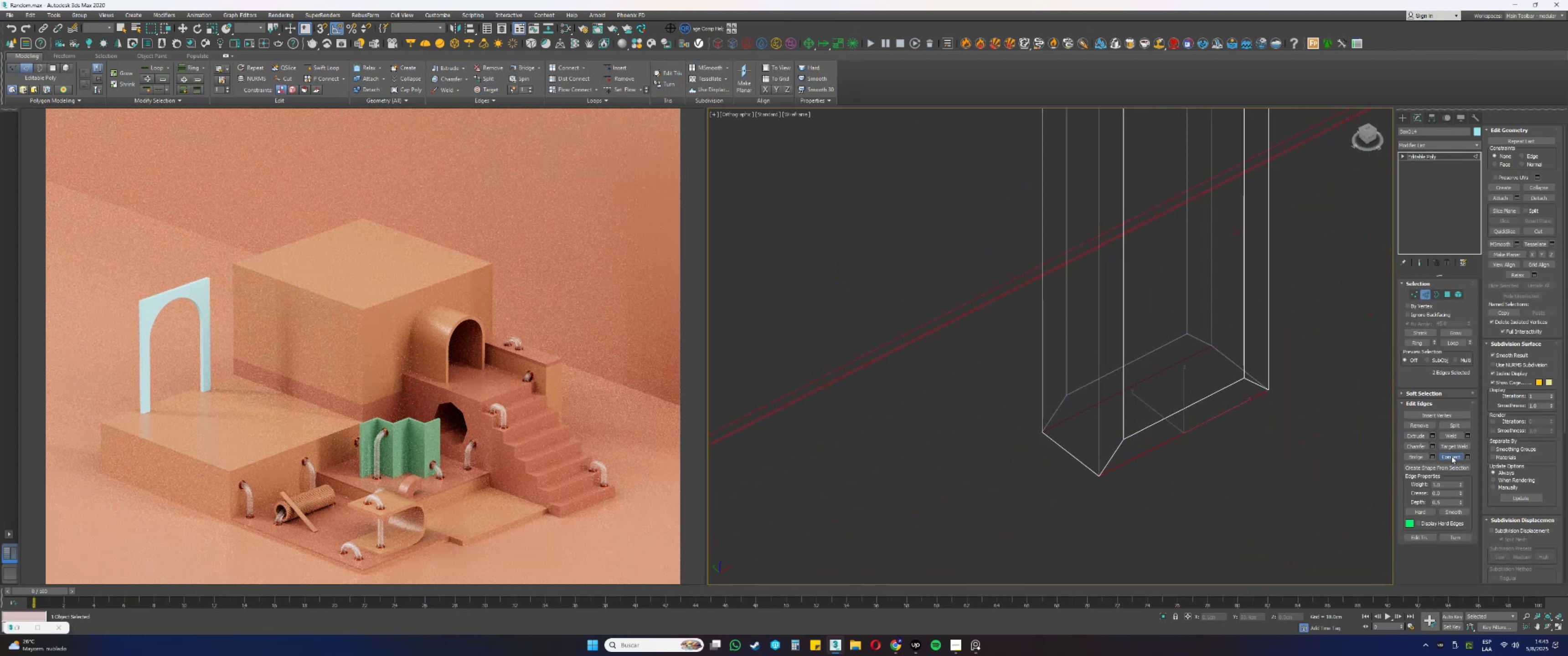 
key(W)
 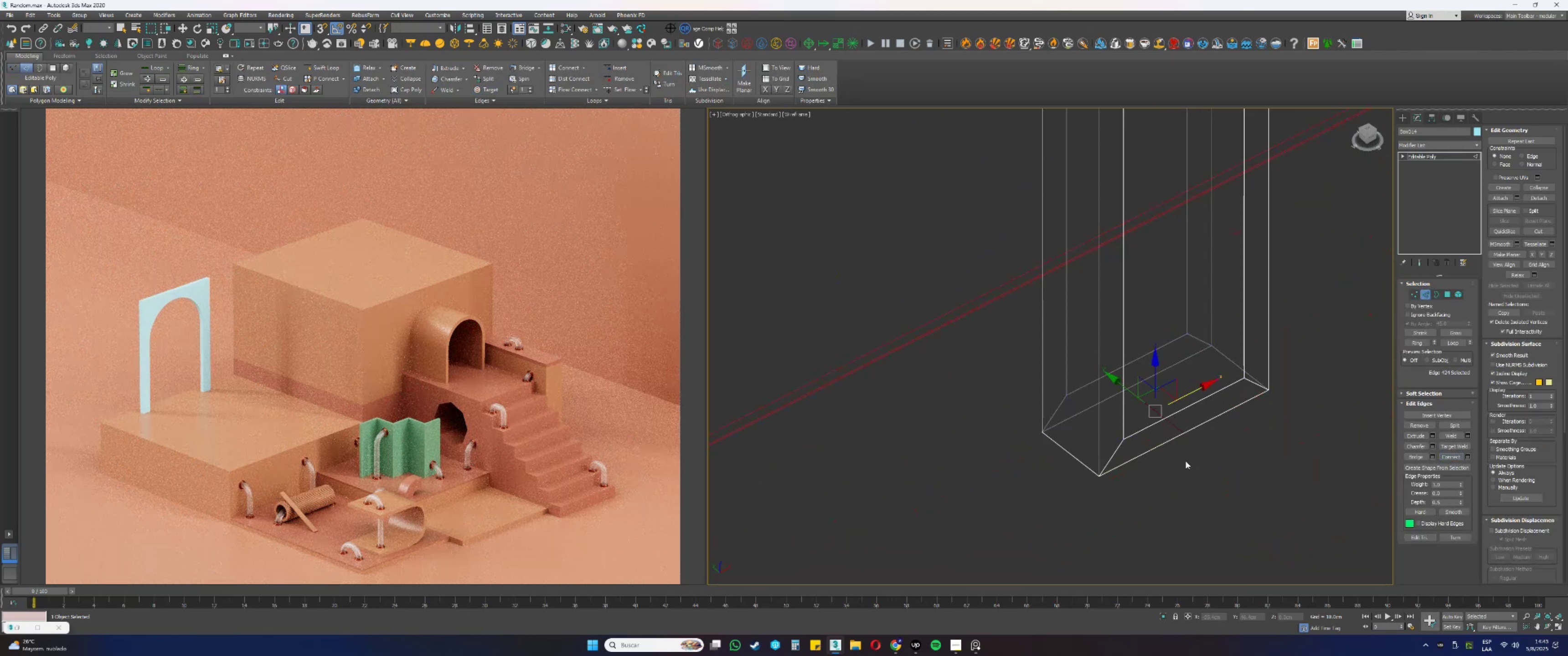 
key(Alt+AltLeft)
 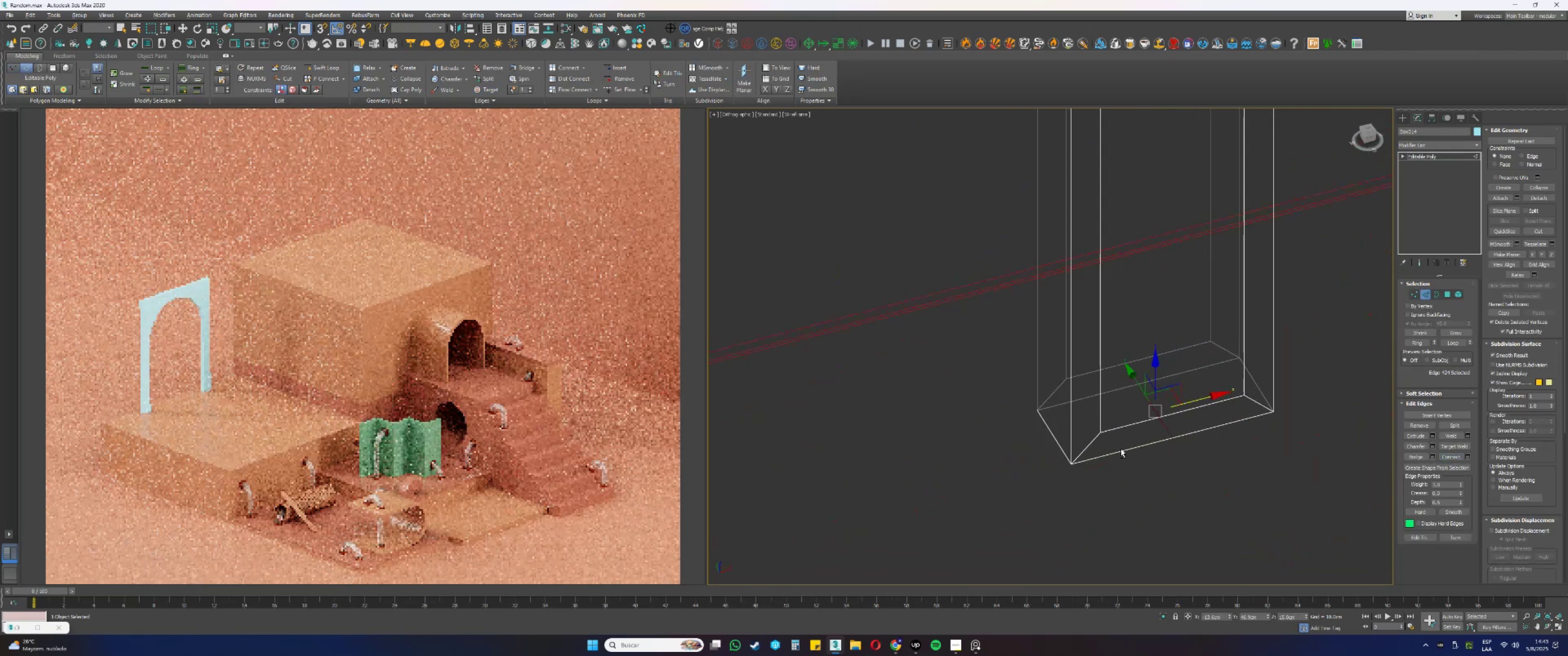 
scroll: coordinate [1150, 389], scroll_direction: up, amount: 1.0
 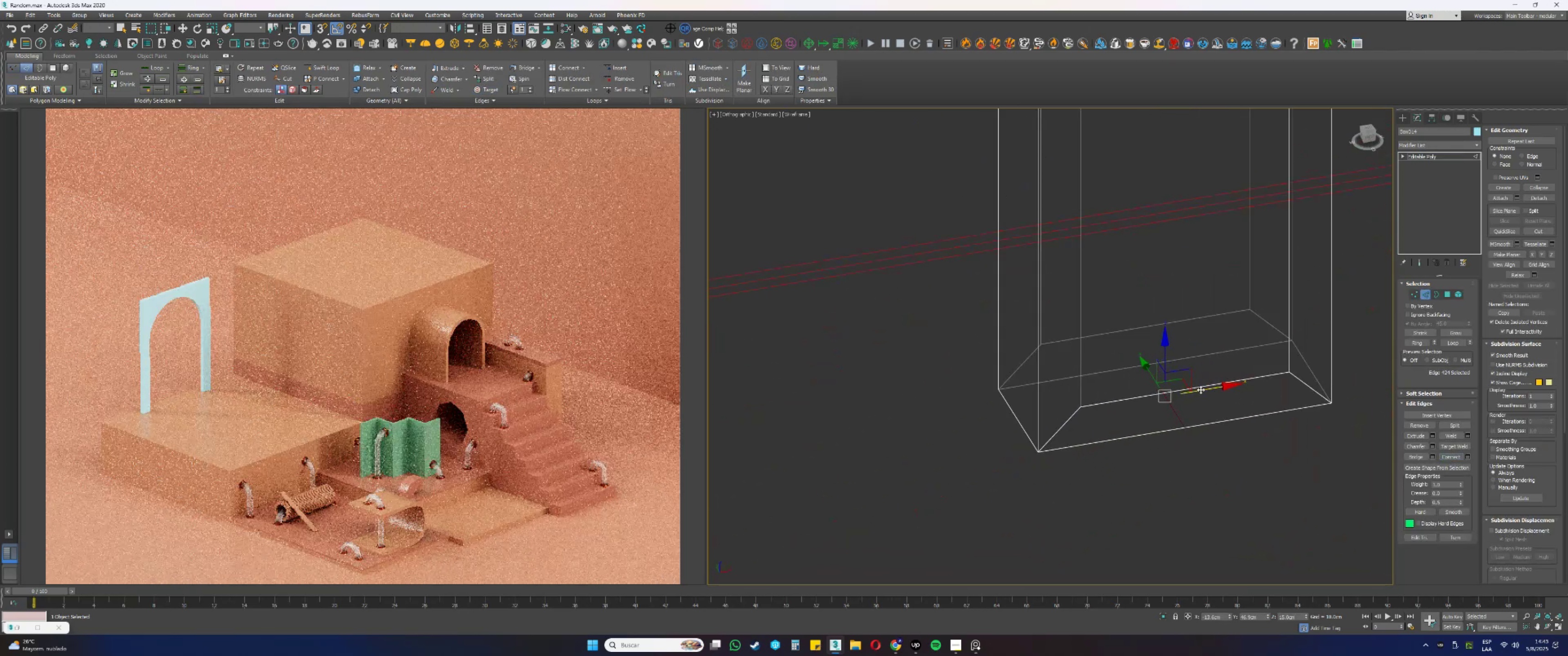 
left_click_drag(start_coordinate=[1205, 391], to_coordinate=[1076, 405])
 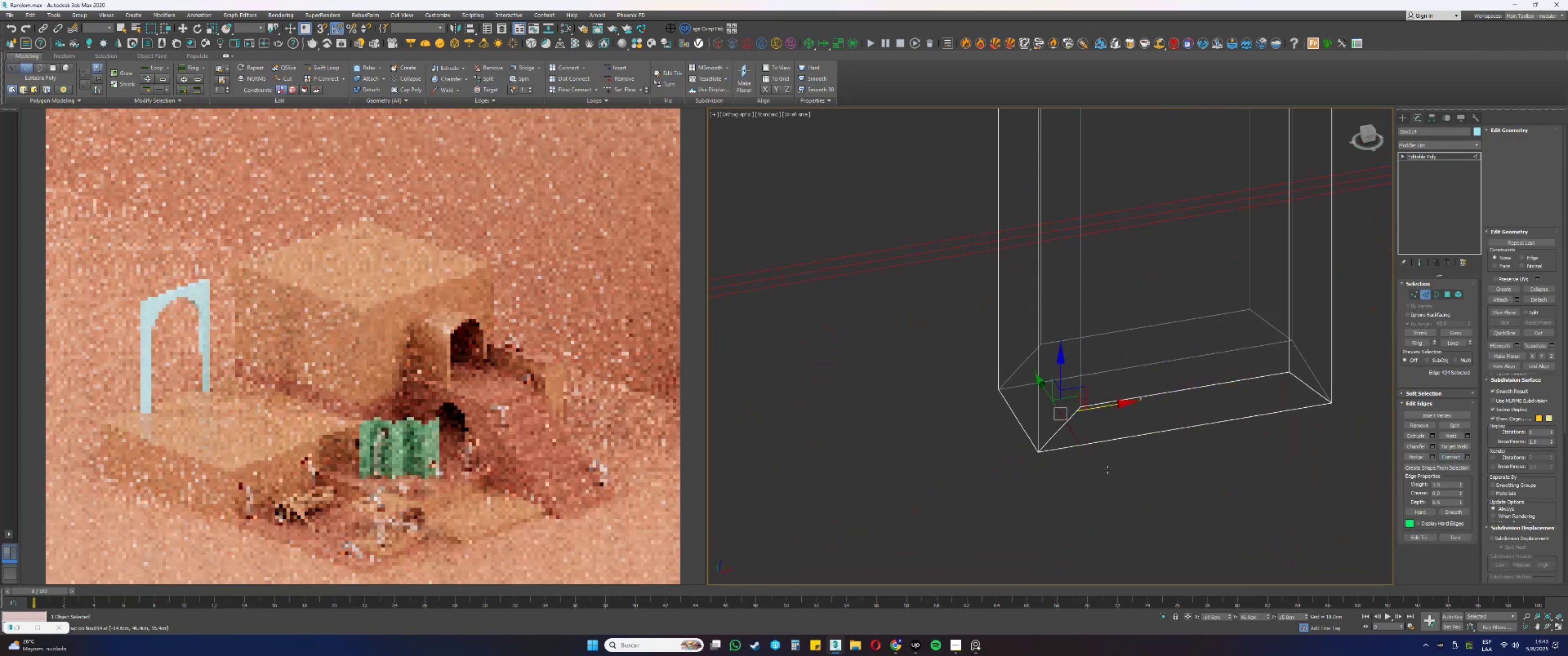 
type(ss1)
 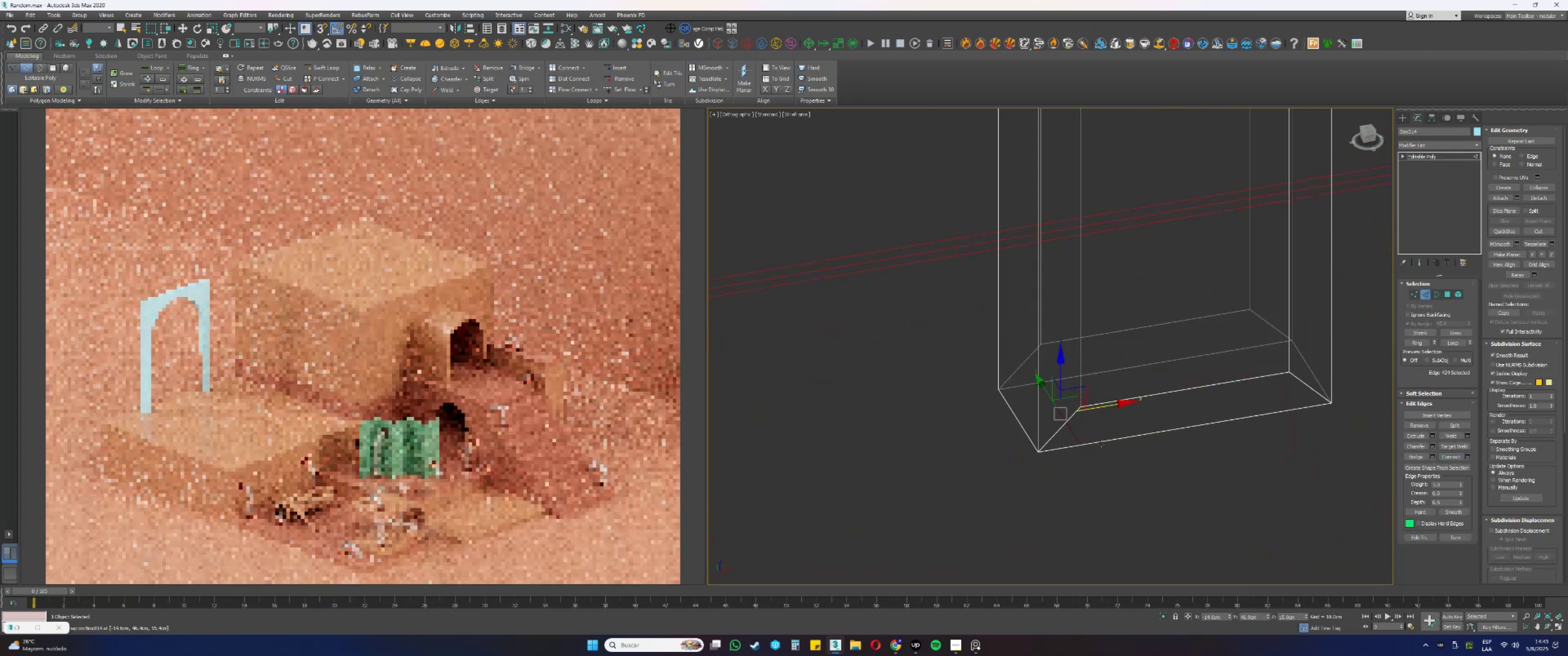 
left_click_drag(start_coordinate=[1104, 467], to_coordinate=[1076, 405])
 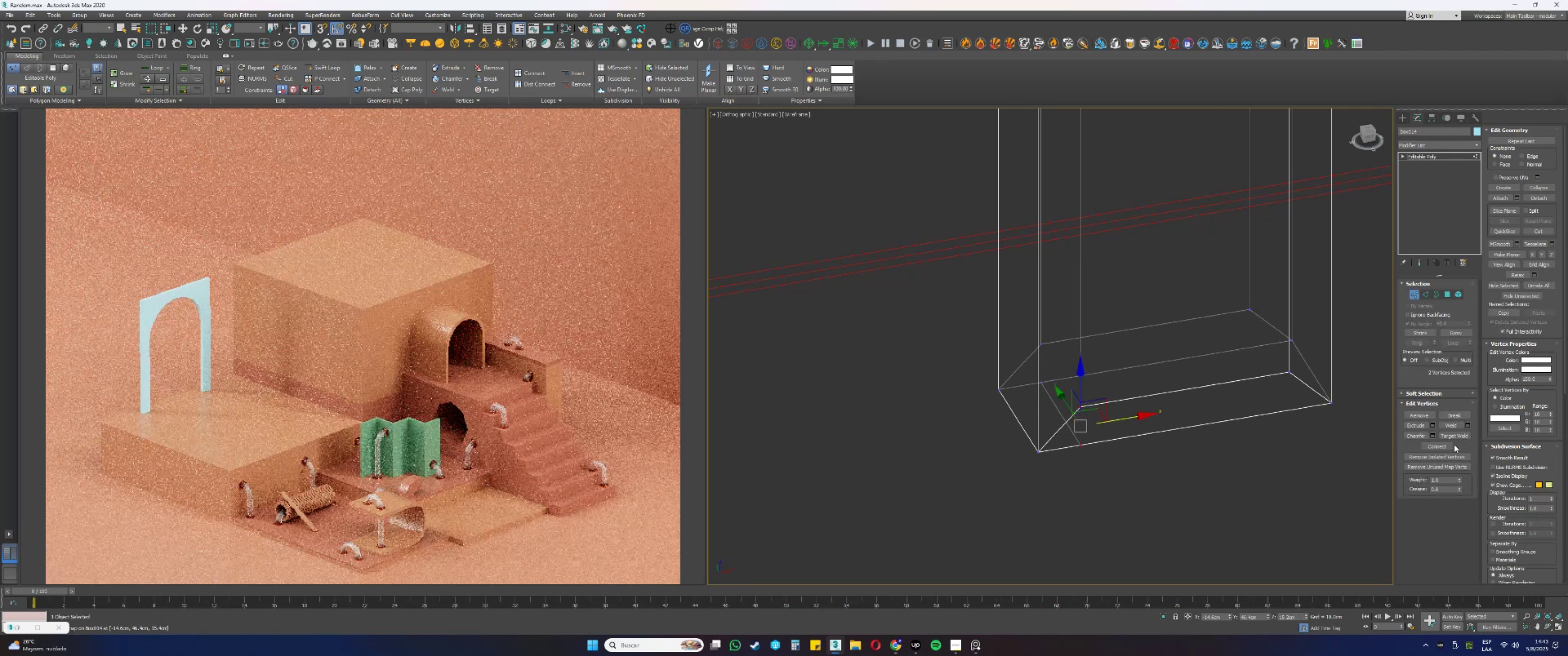 
double_click([1446, 444])
 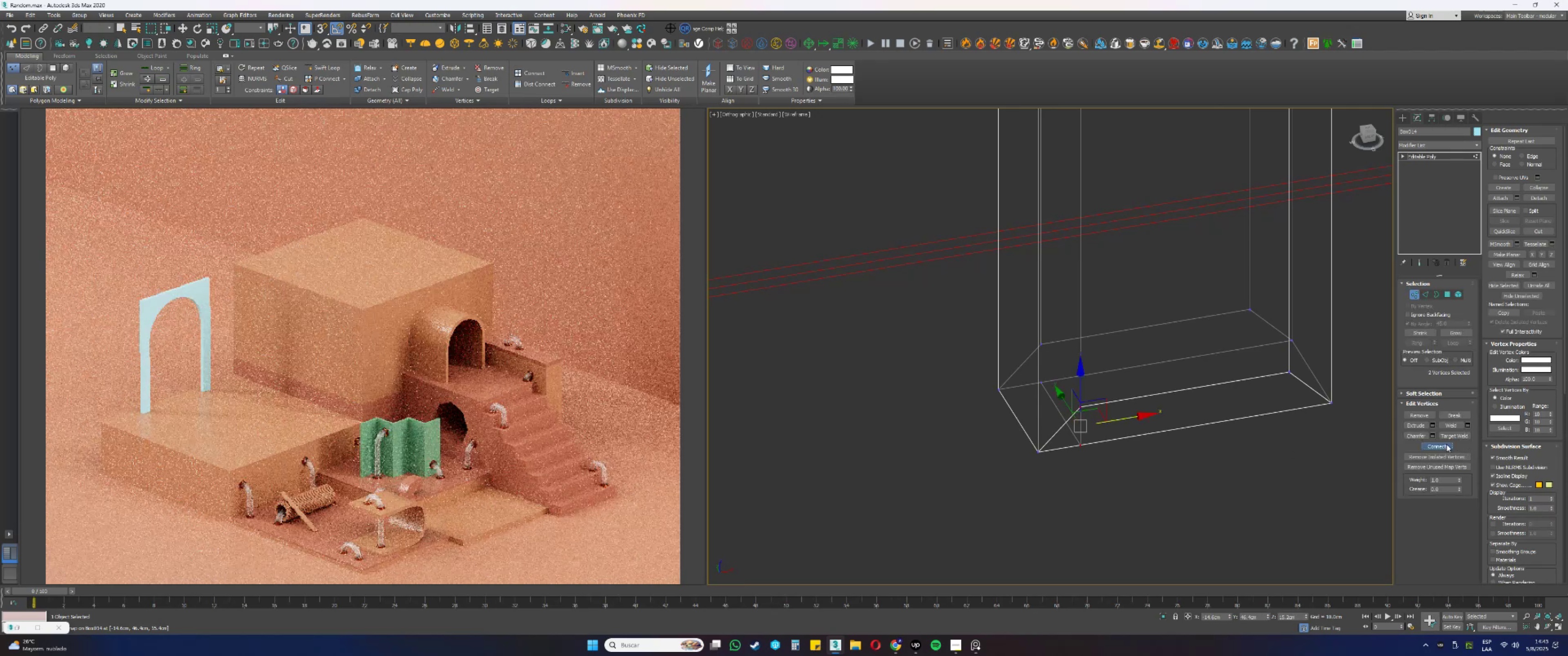 
type(ss)
 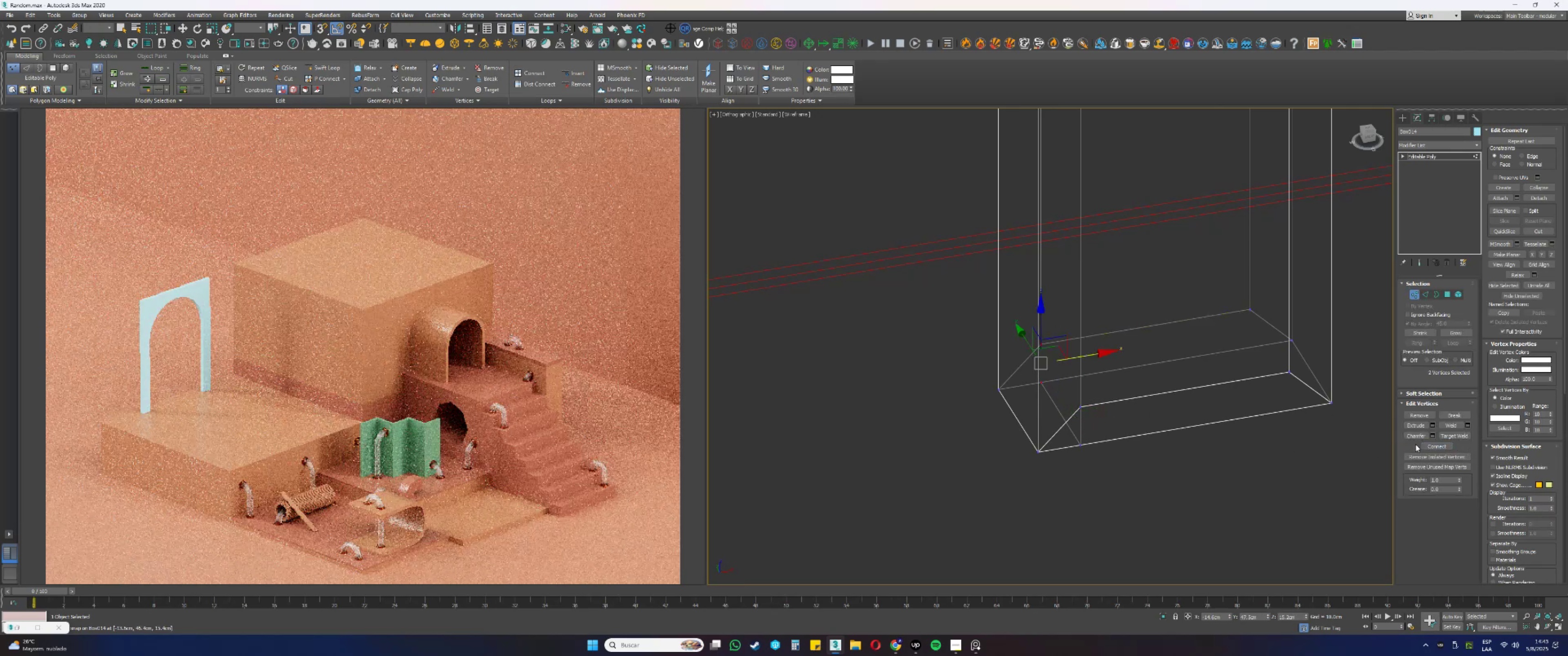 
left_click_drag(start_coordinate=[1061, 328], to_coordinate=[1039, 388])
 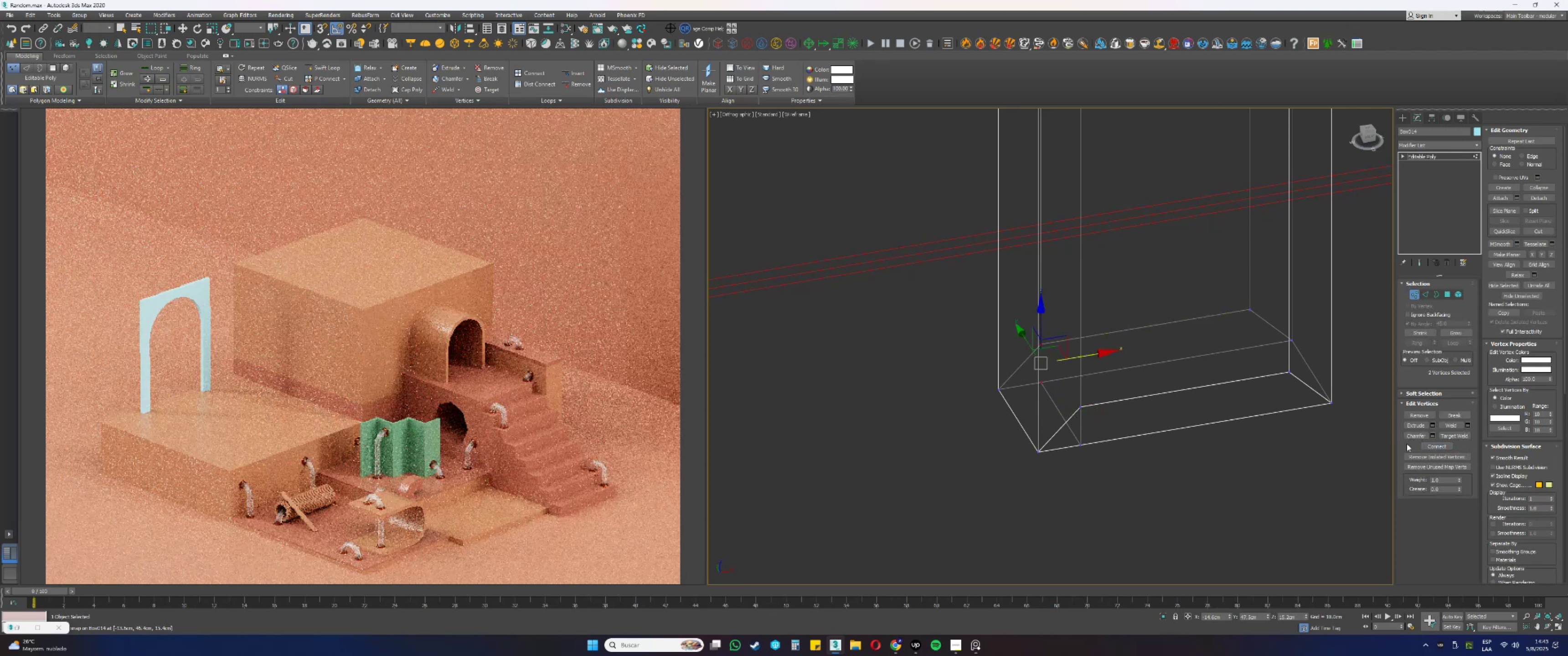 
left_click([1432, 446])
 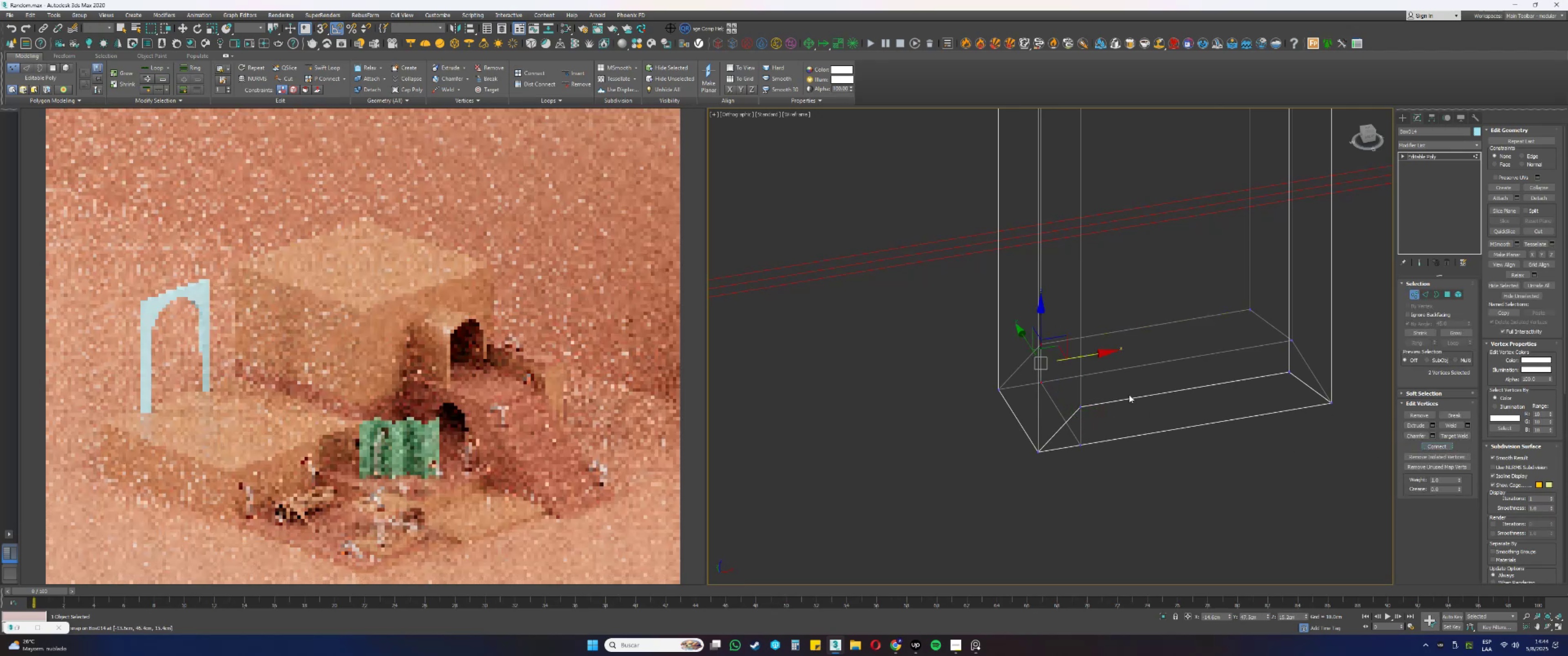 
key(2)
 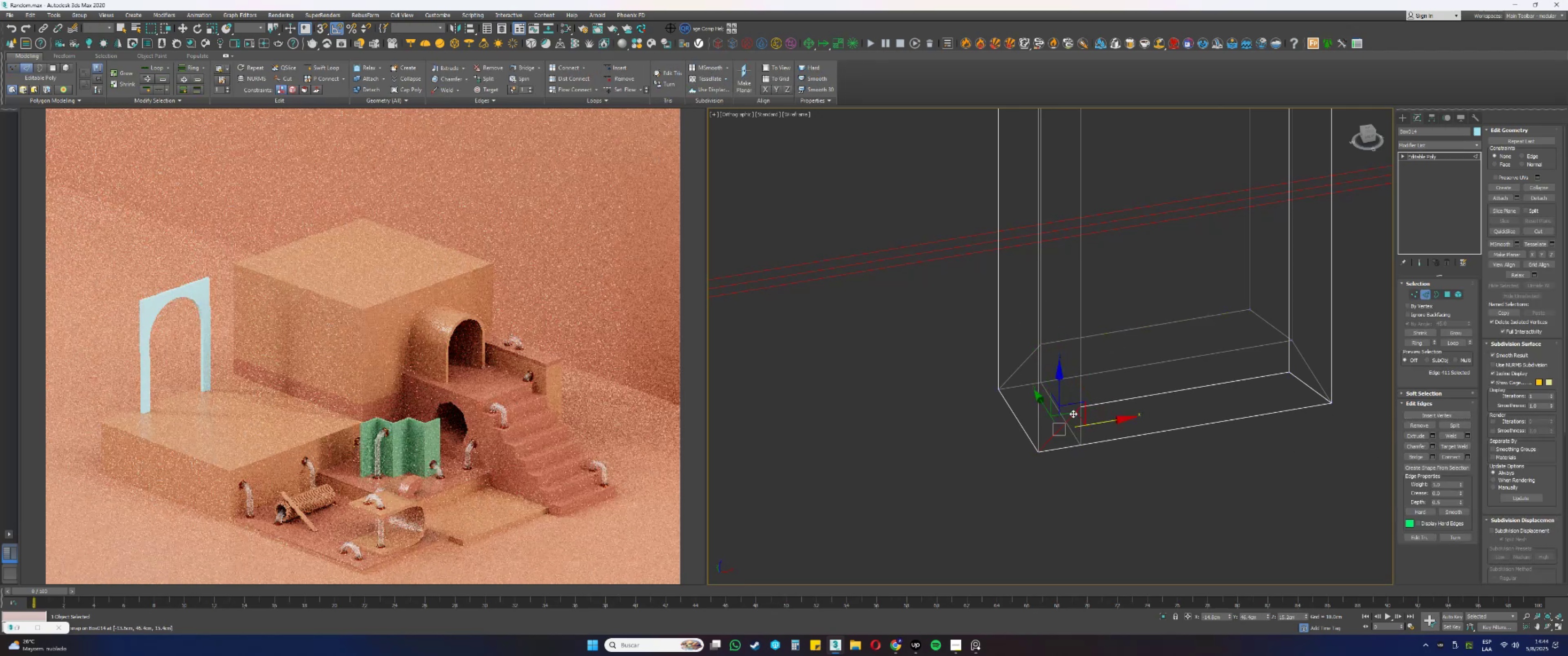 
double_click([1073, 414])
 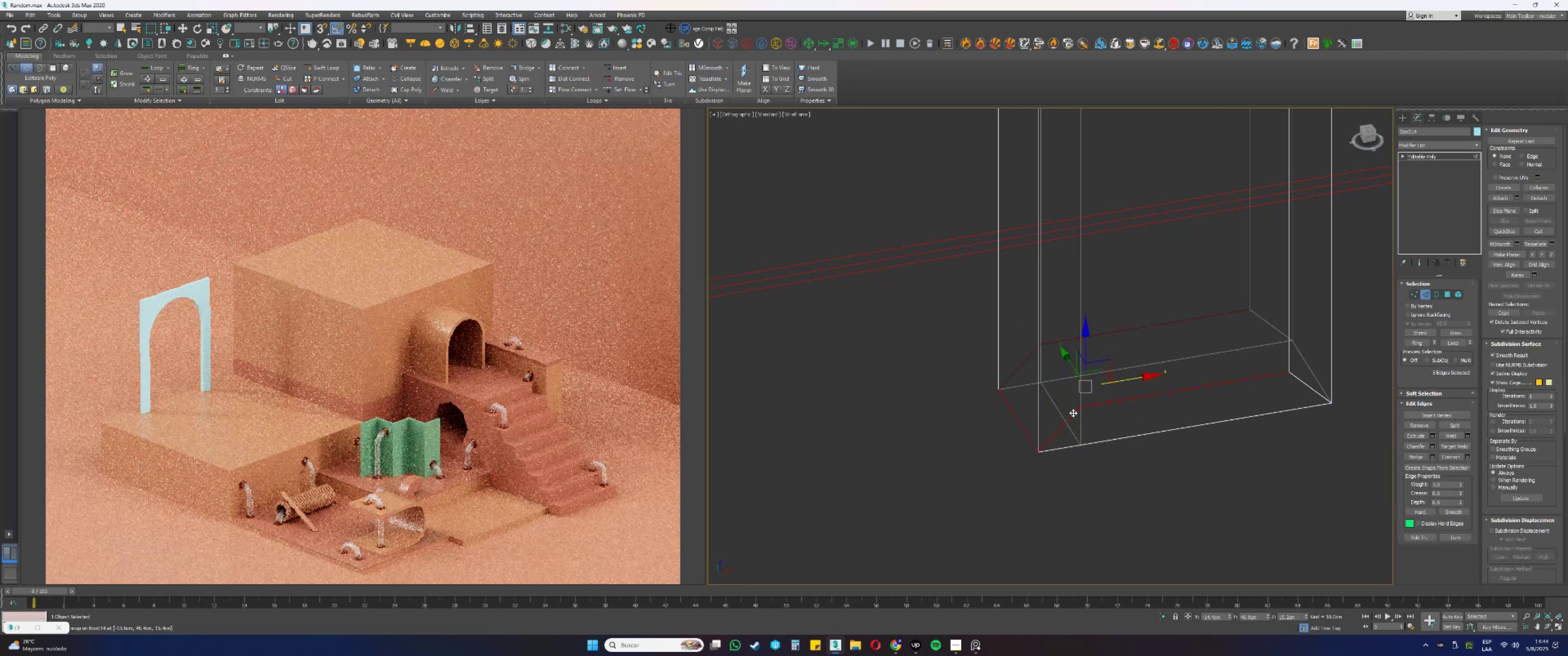 
hold_key(key=AltLeft, duration=0.34)
left_click_drag(start_coordinate=[1031, 417], to_coordinate=[1001, 442])
 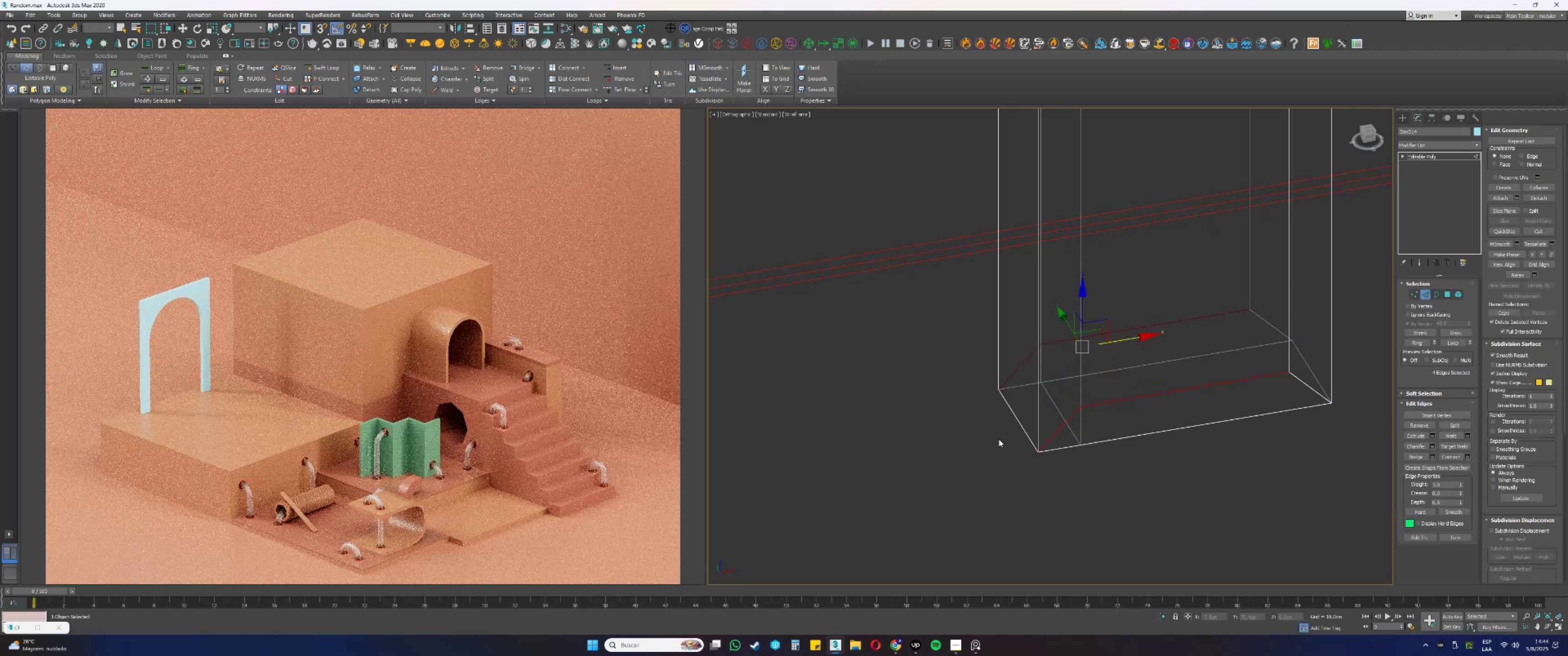 
key(Control+Backspace)
 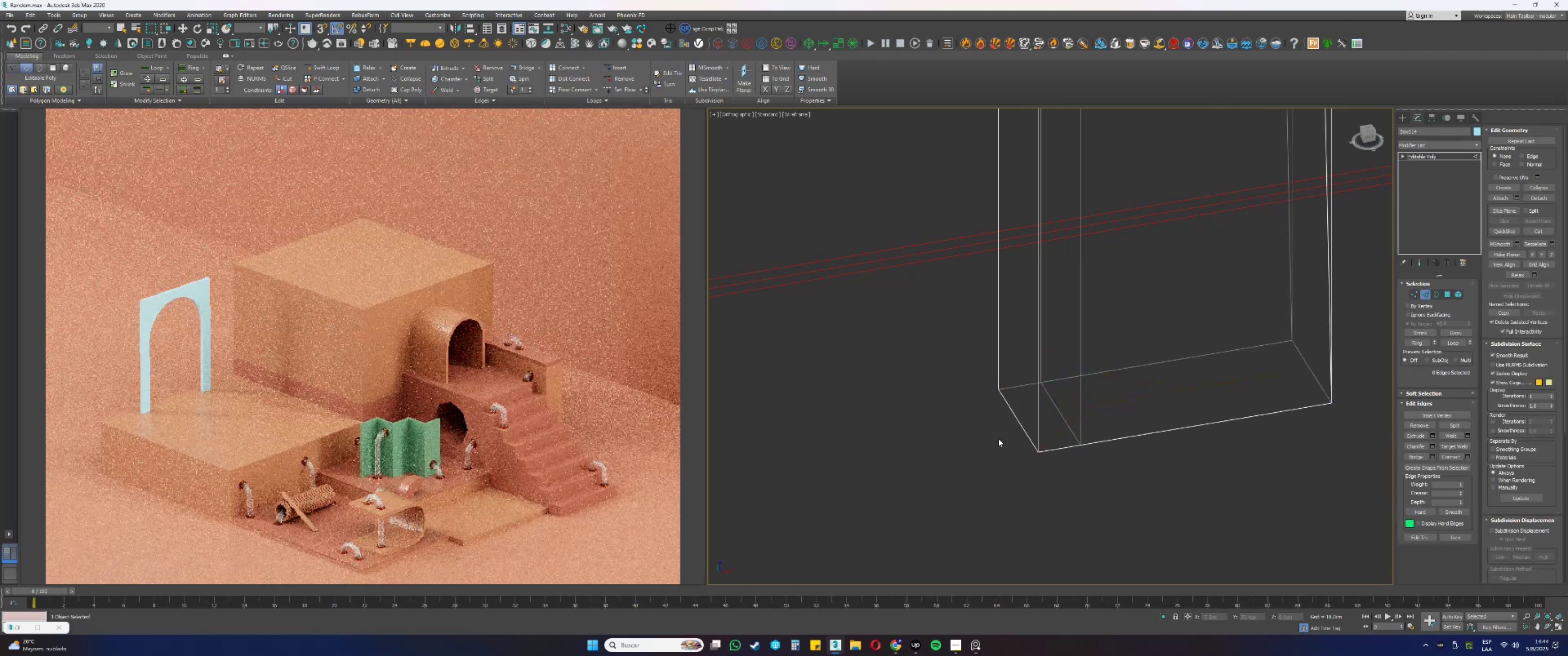 
key(1)
 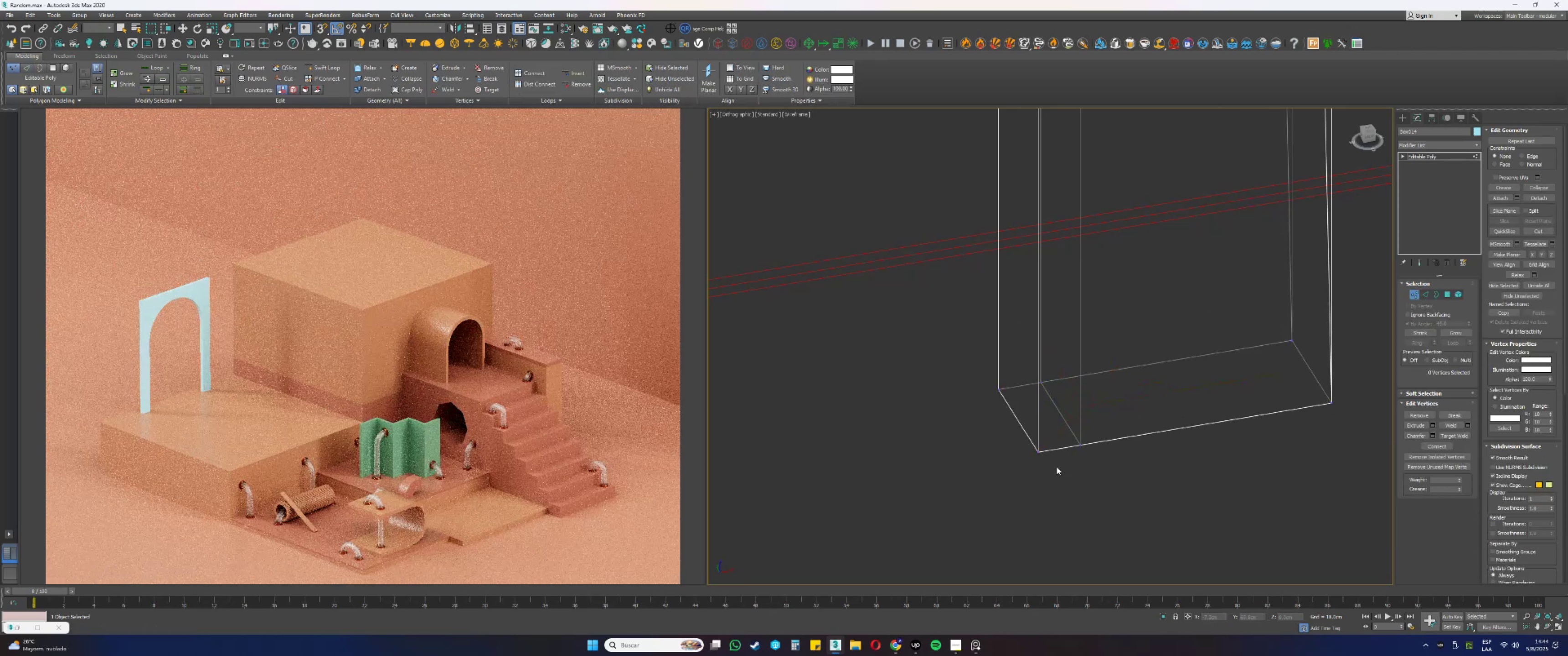 
left_click_drag(start_coordinate=[1110, 497], to_coordinate=[950, 322])
 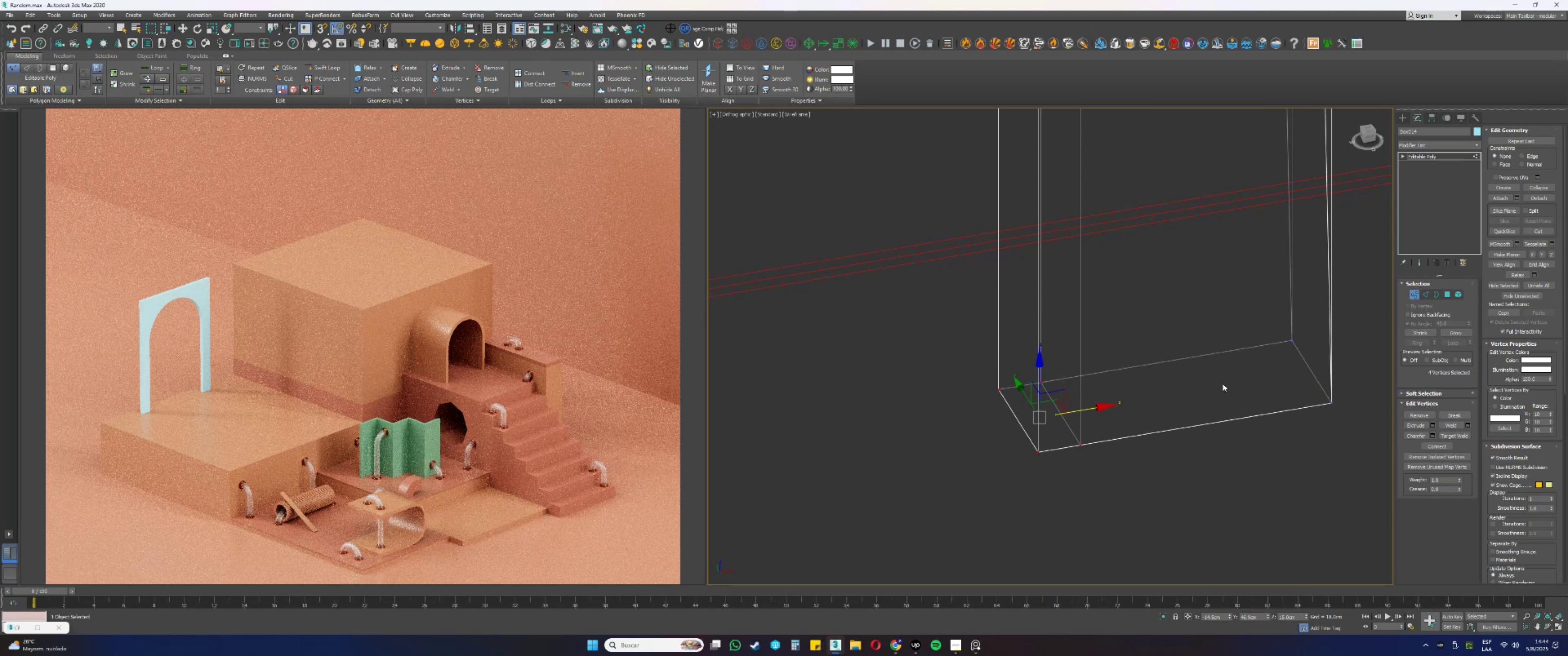 
scroll: coordinate [1153, 533], scroll_direction: down, amount: 4.0
 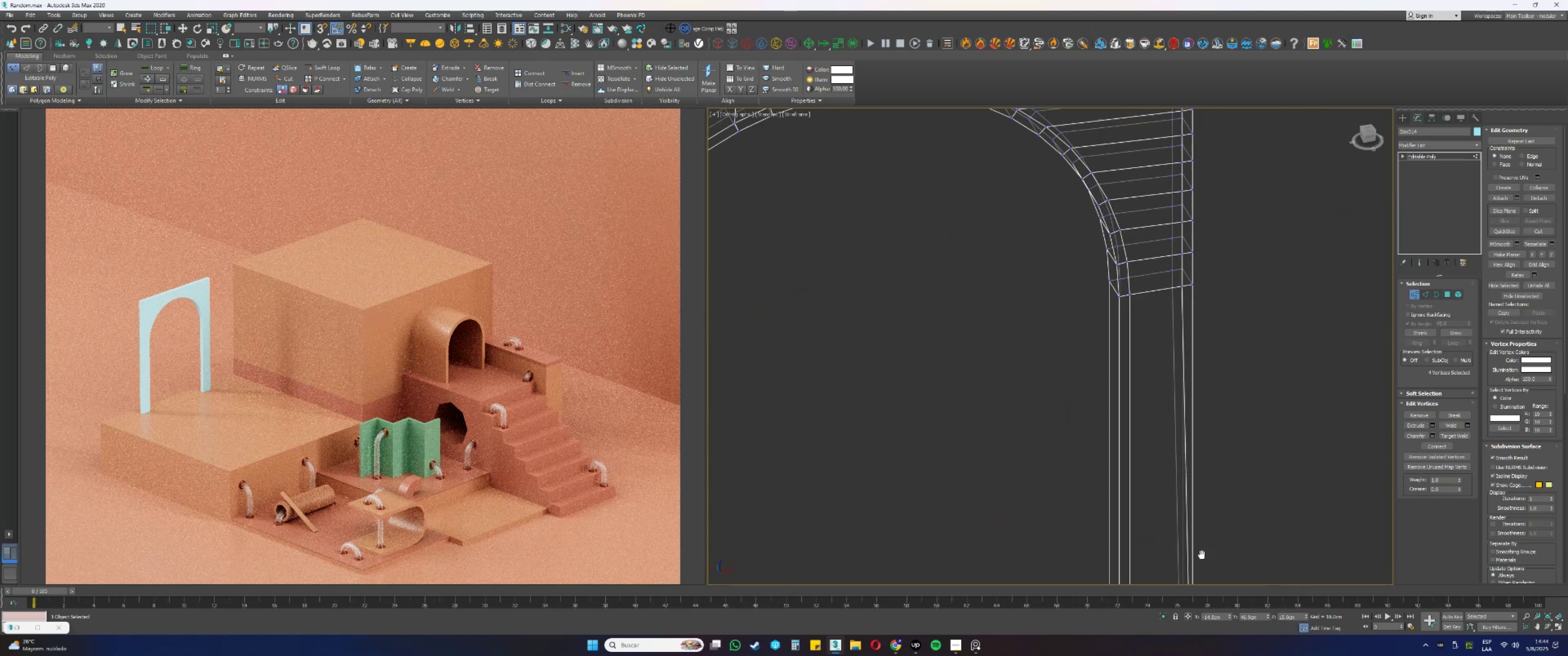 
left_click([1285, 354])
 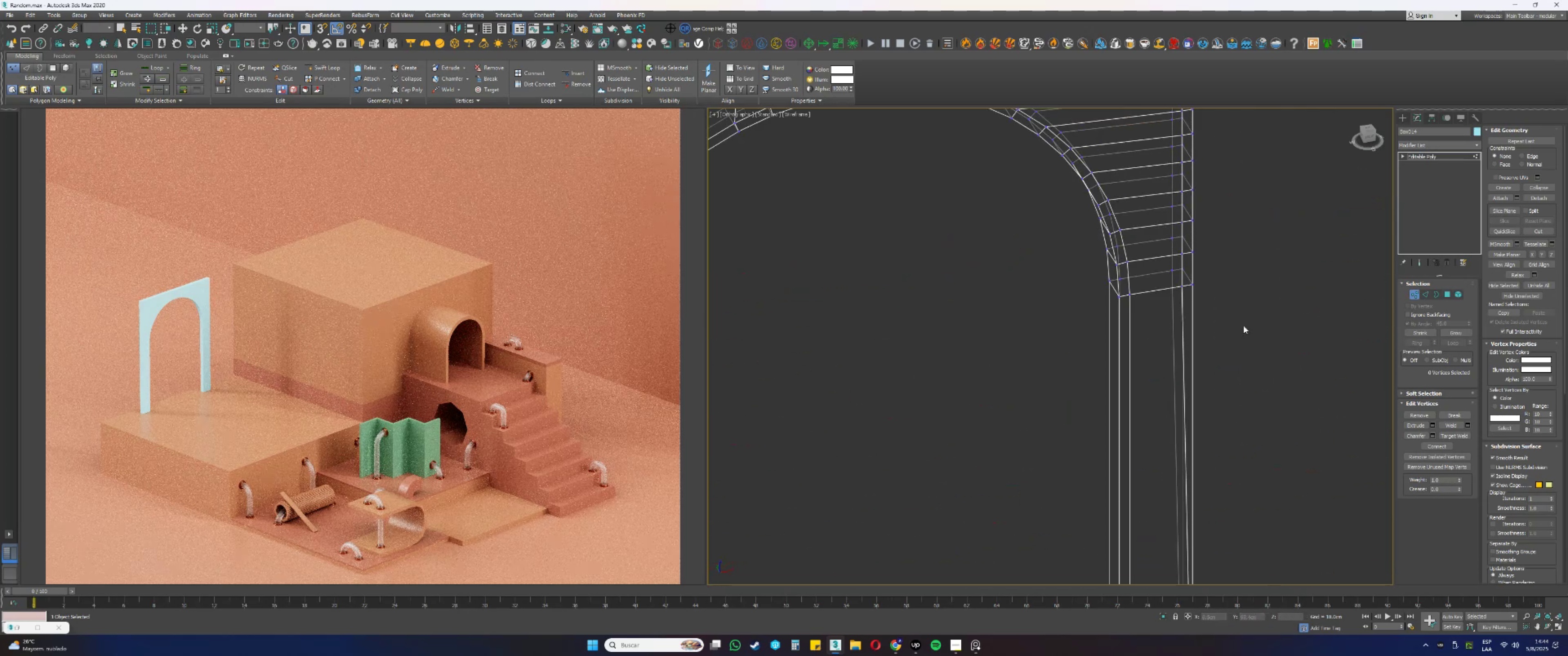 
scroll: coordinate [1178, 275], scroll_direction: up, amount: 4.0
 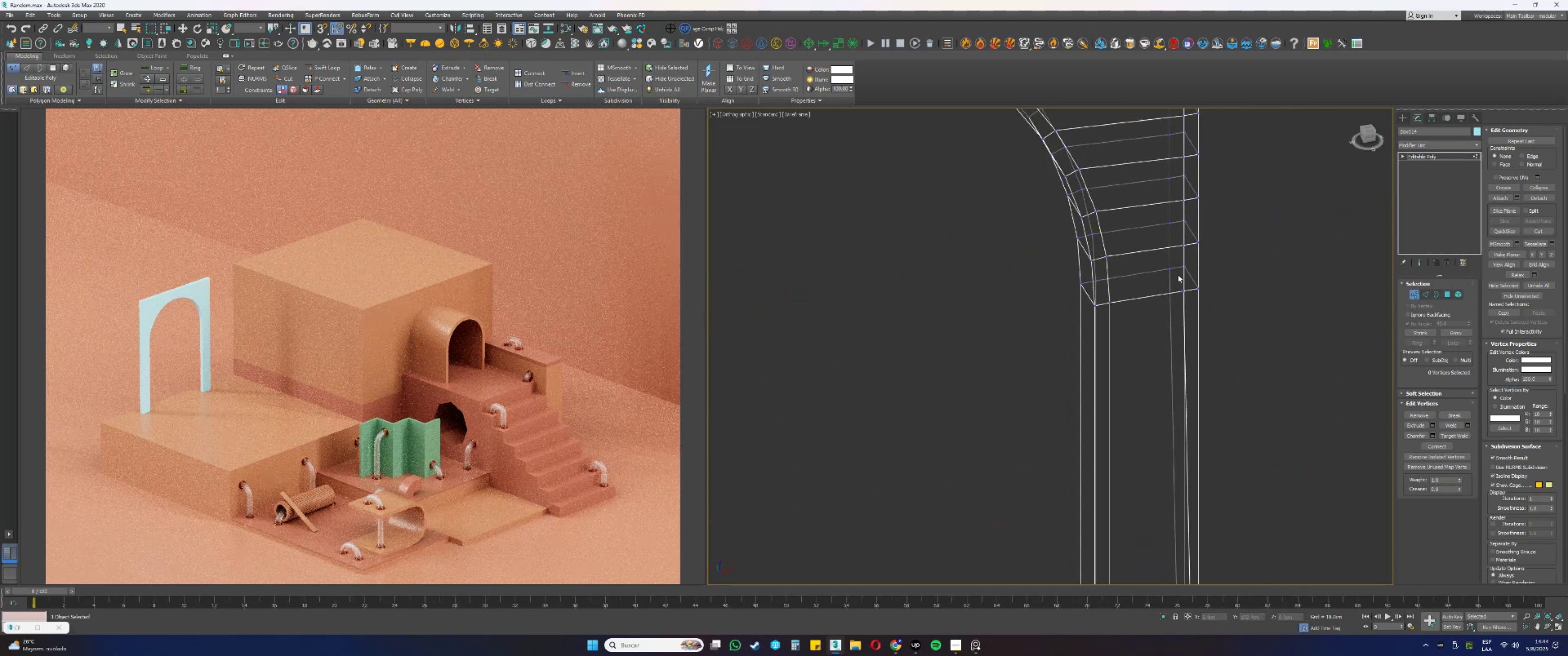 
key(Q)
 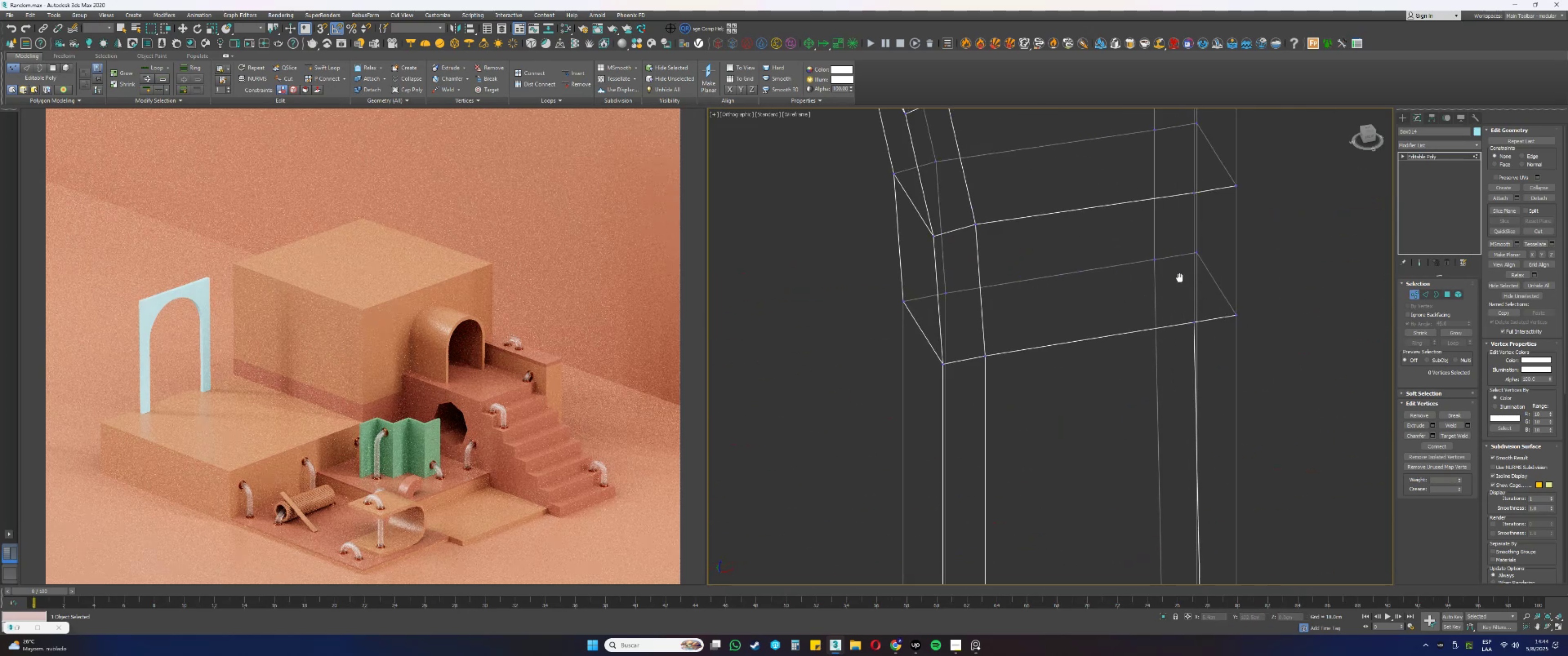 
scroll: coordinate [1169, 352], scroll_direction: up, amount: 1.0
 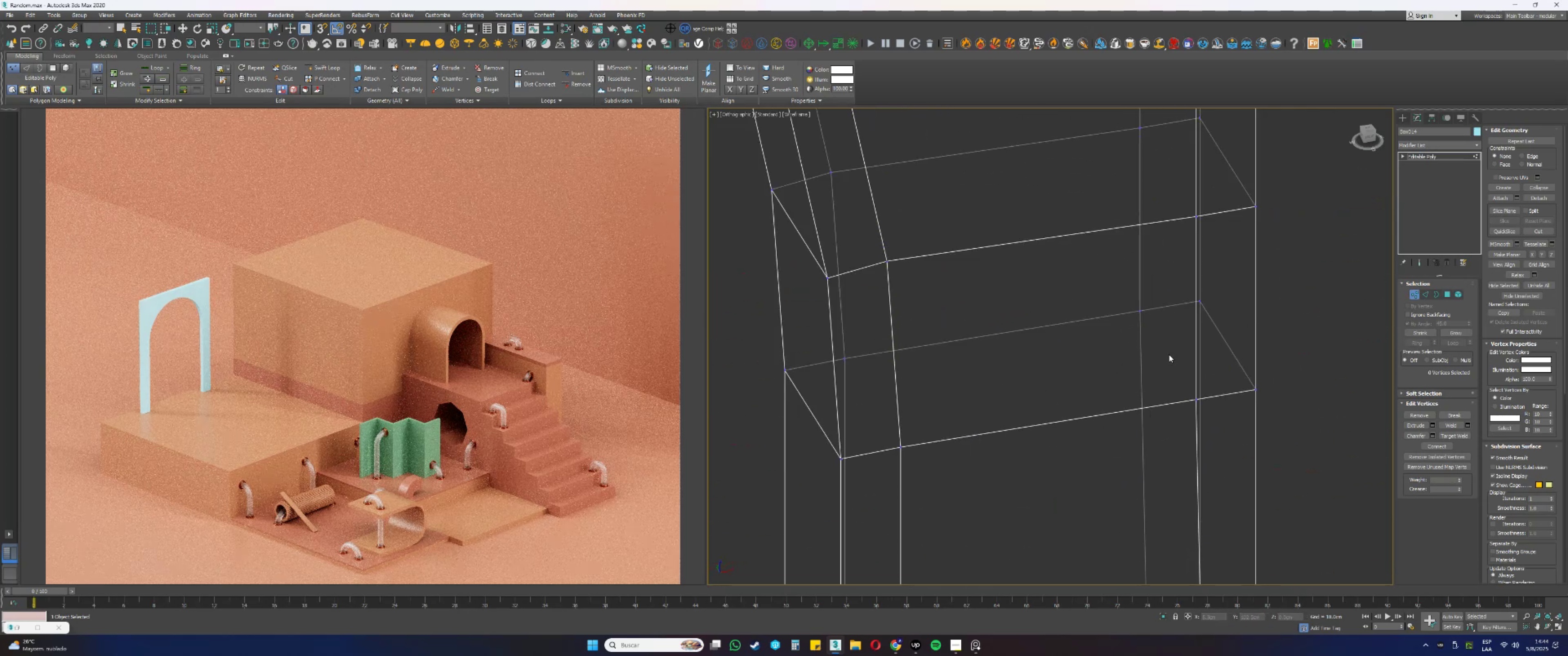 
left_click([1160, 383])
 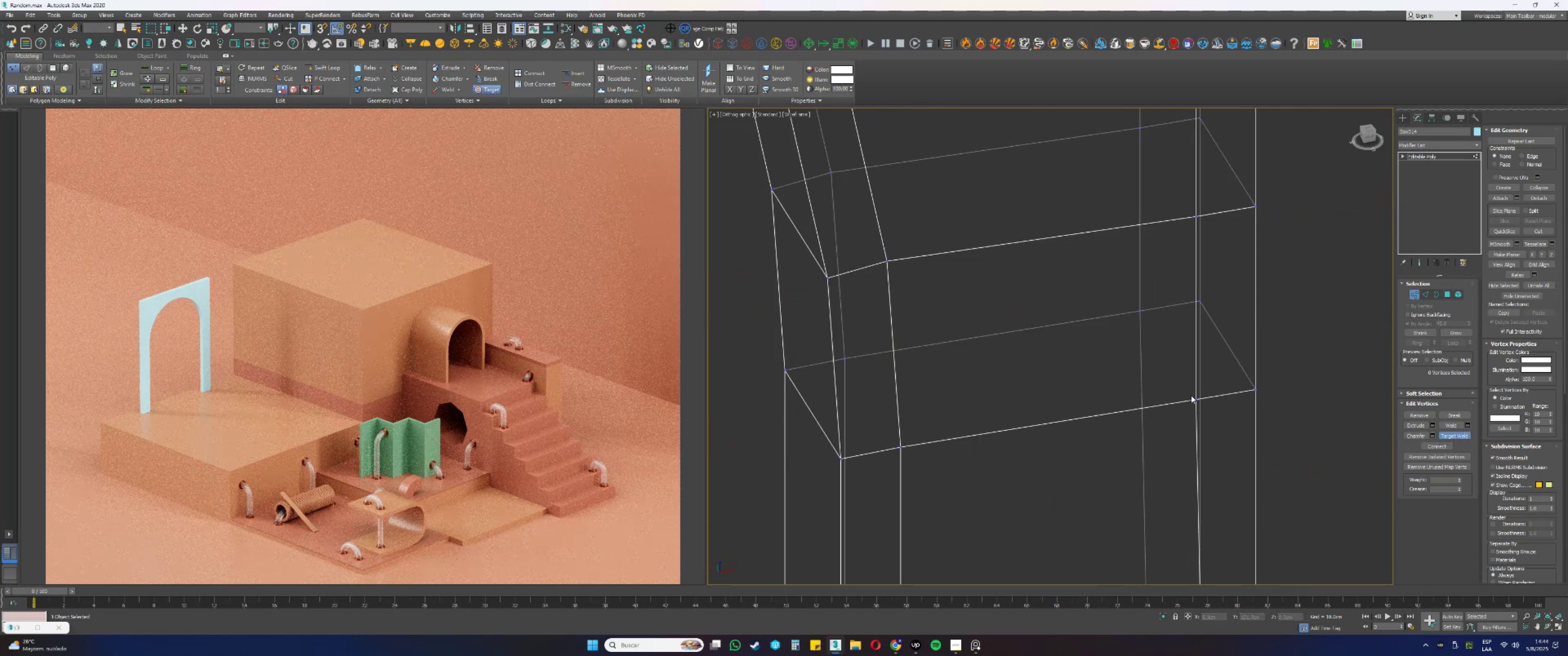 
left_click([1253, 390])
 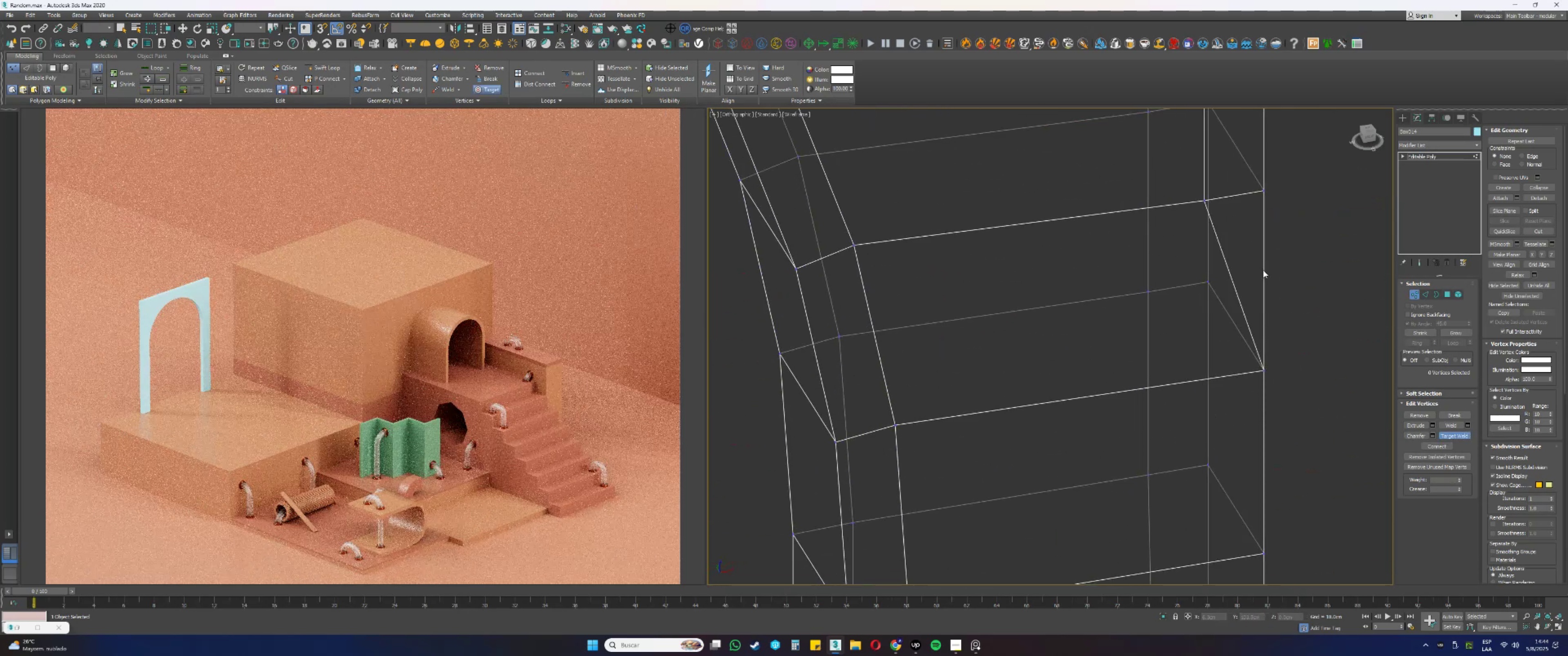 
left_click([1206, 457])
 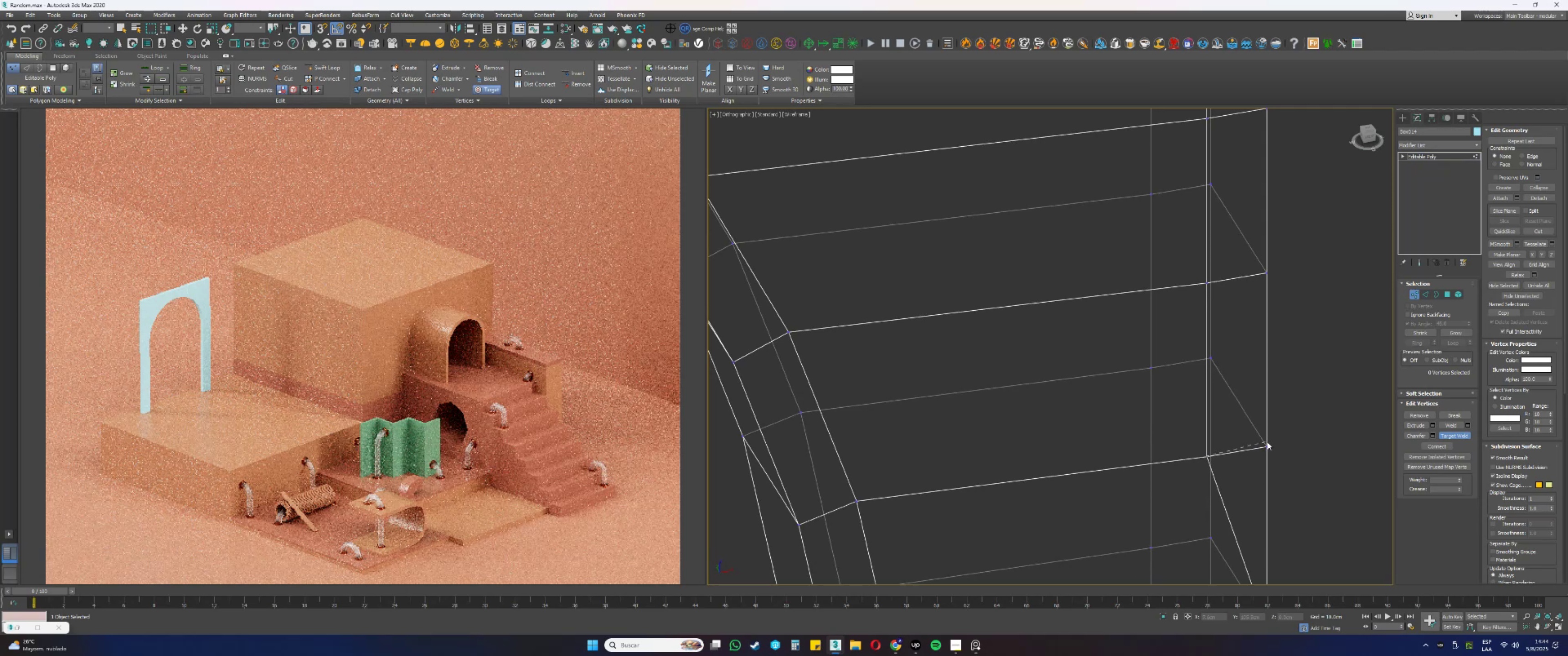 
left_click([1267, 443])
 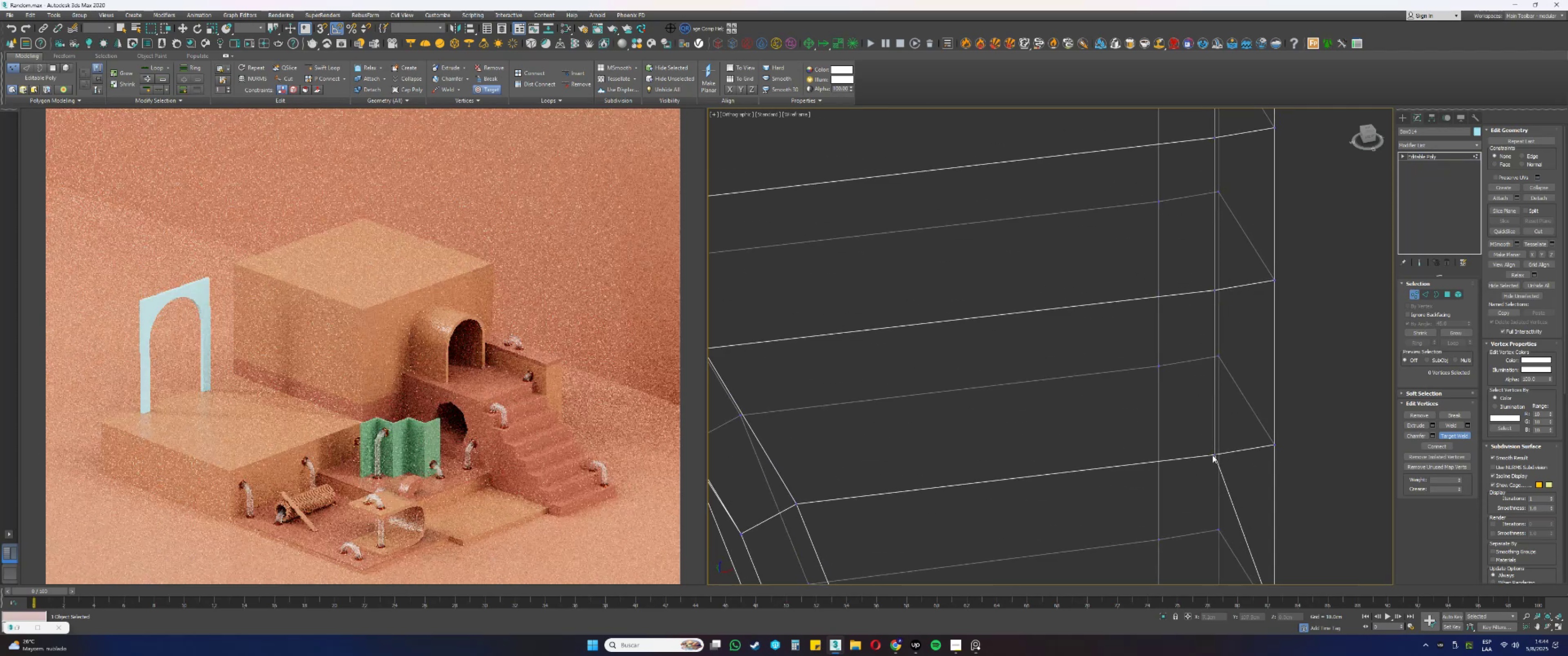 
left_click([1274, 445])
 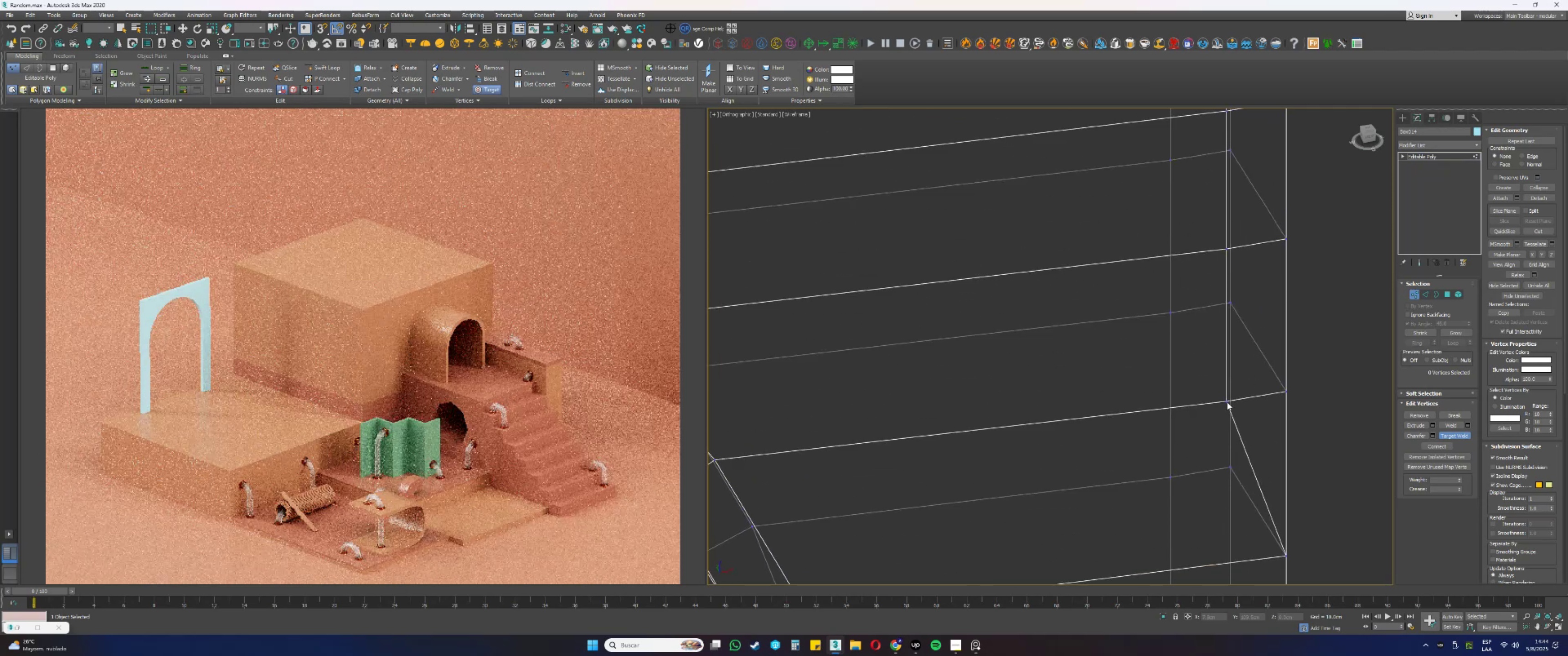 
left_click([1290, 389])
 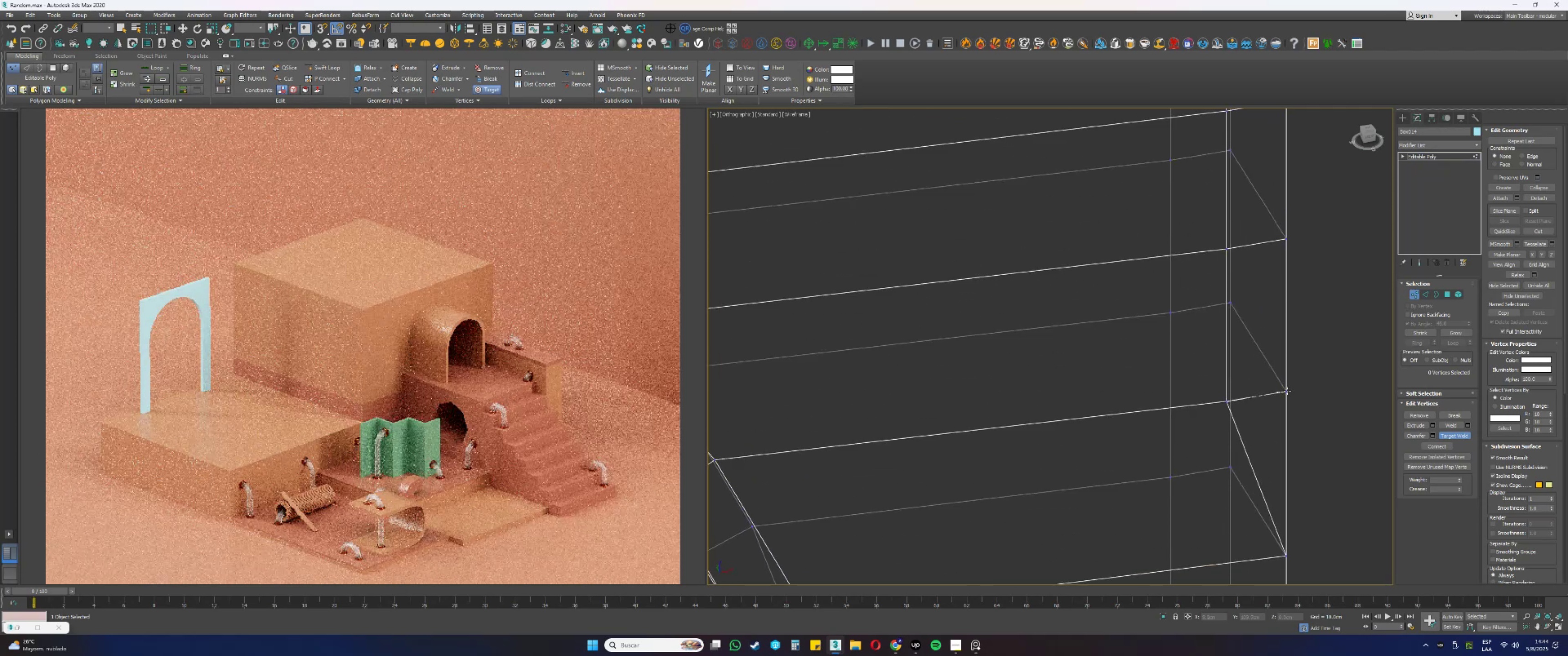 
triple_click([1286, 391])
 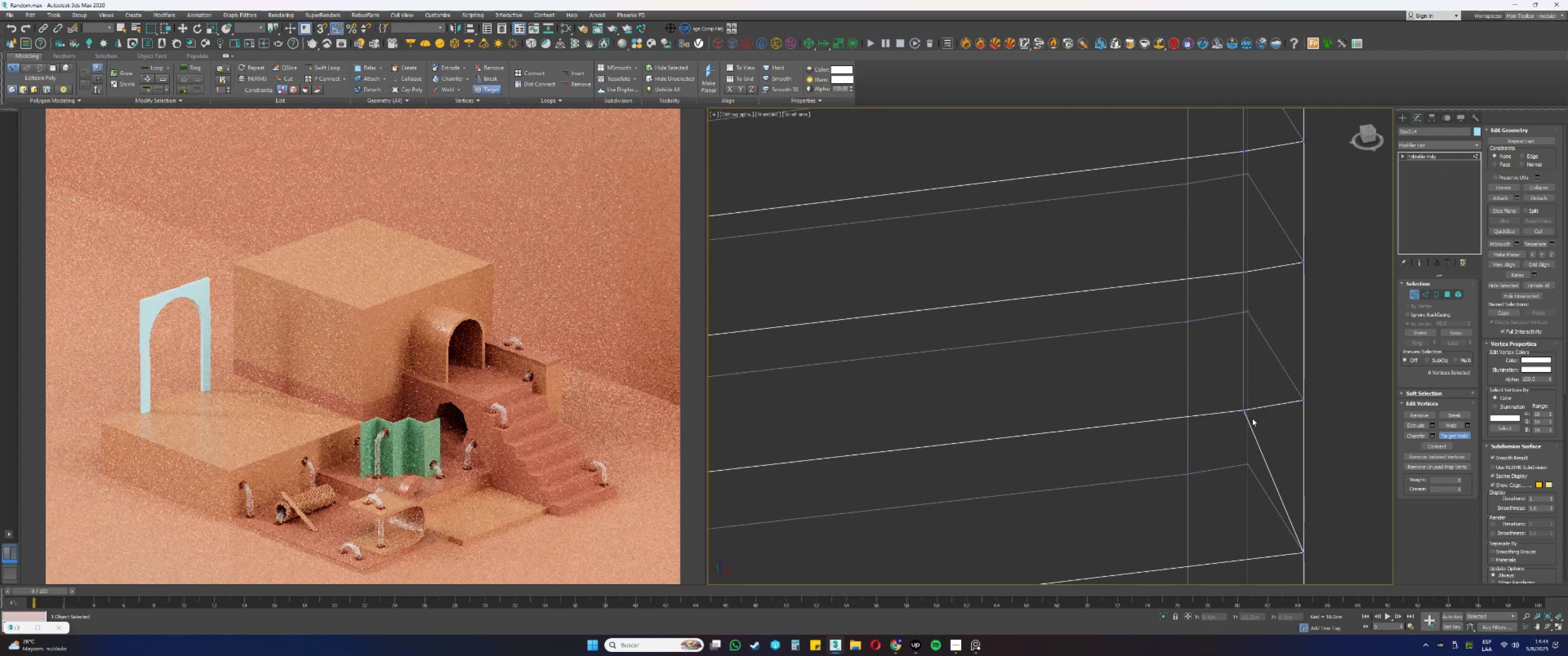 
left_click([1243, 410])
 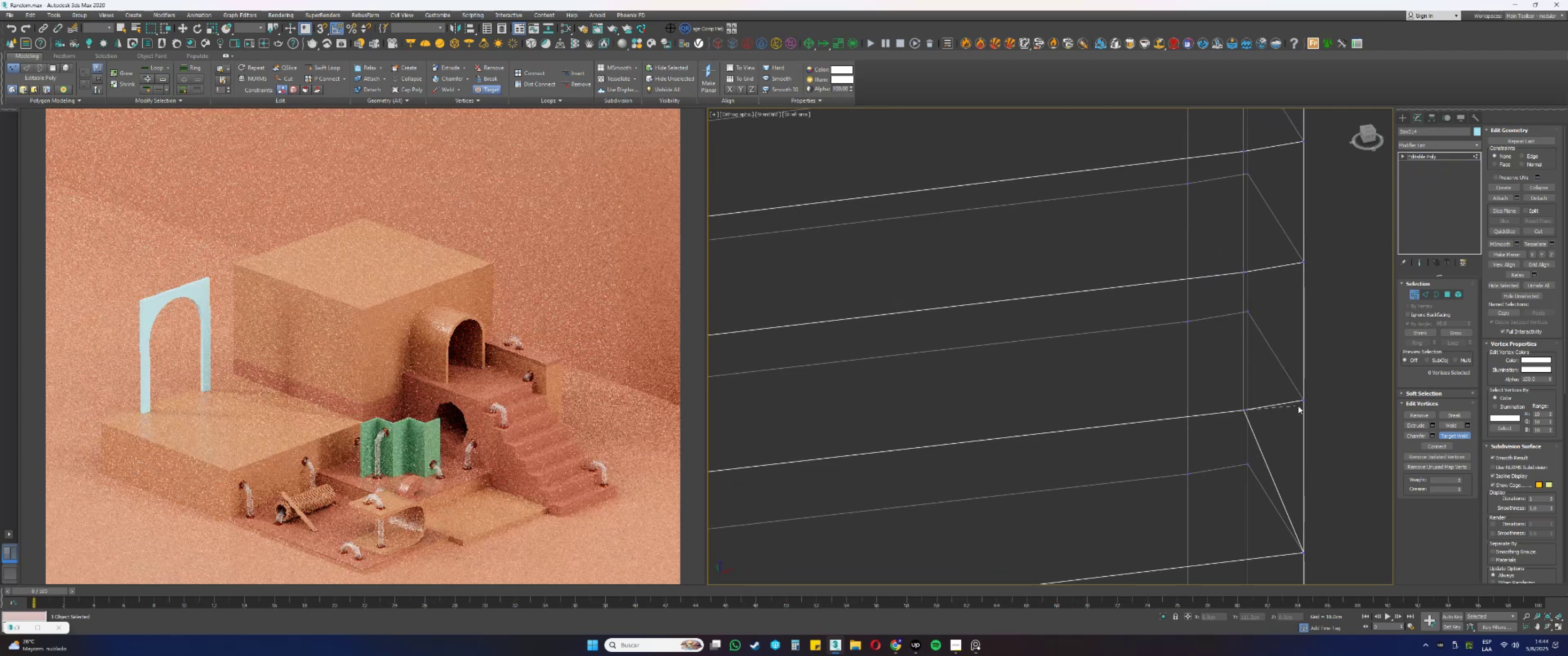 
left_click([1305, 402])
 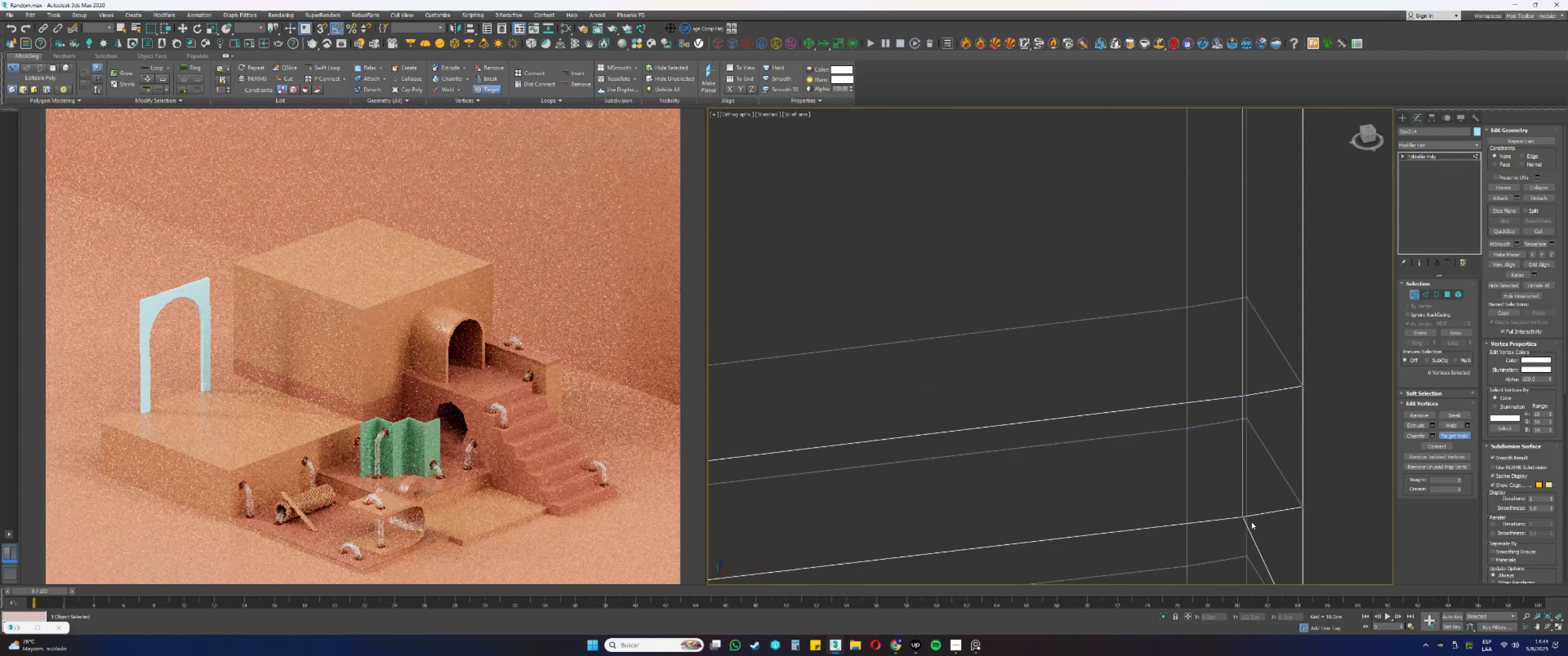 
left_click([1242, 518])
 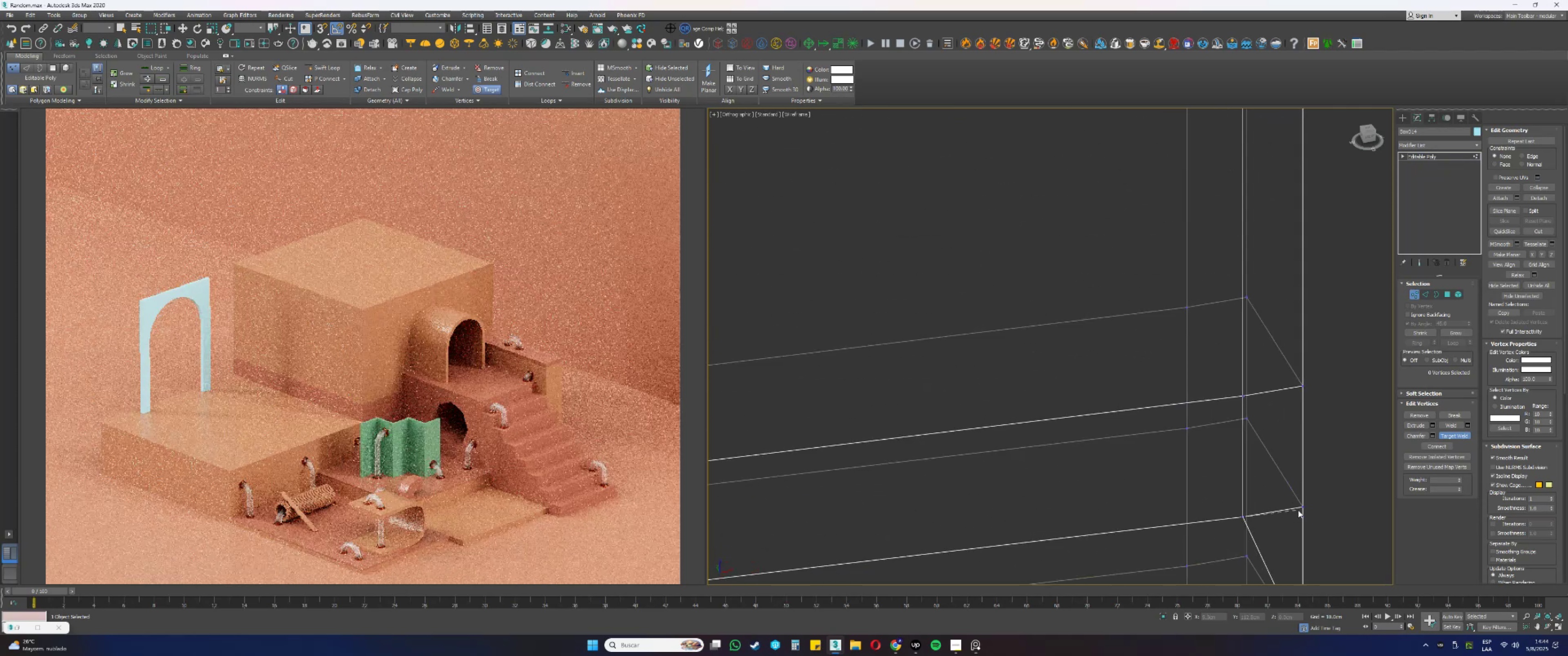 
left_click([1306, 507])
 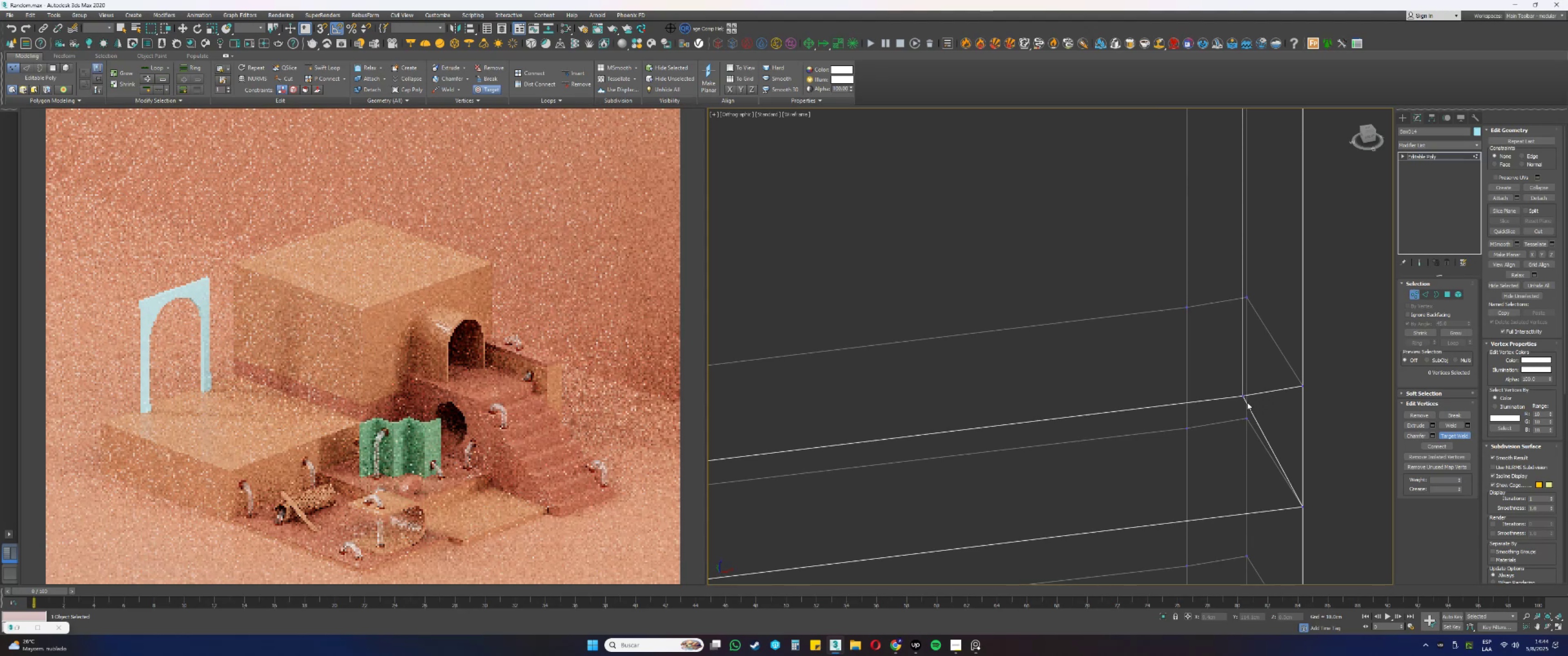 
left_click([1242, 397])
 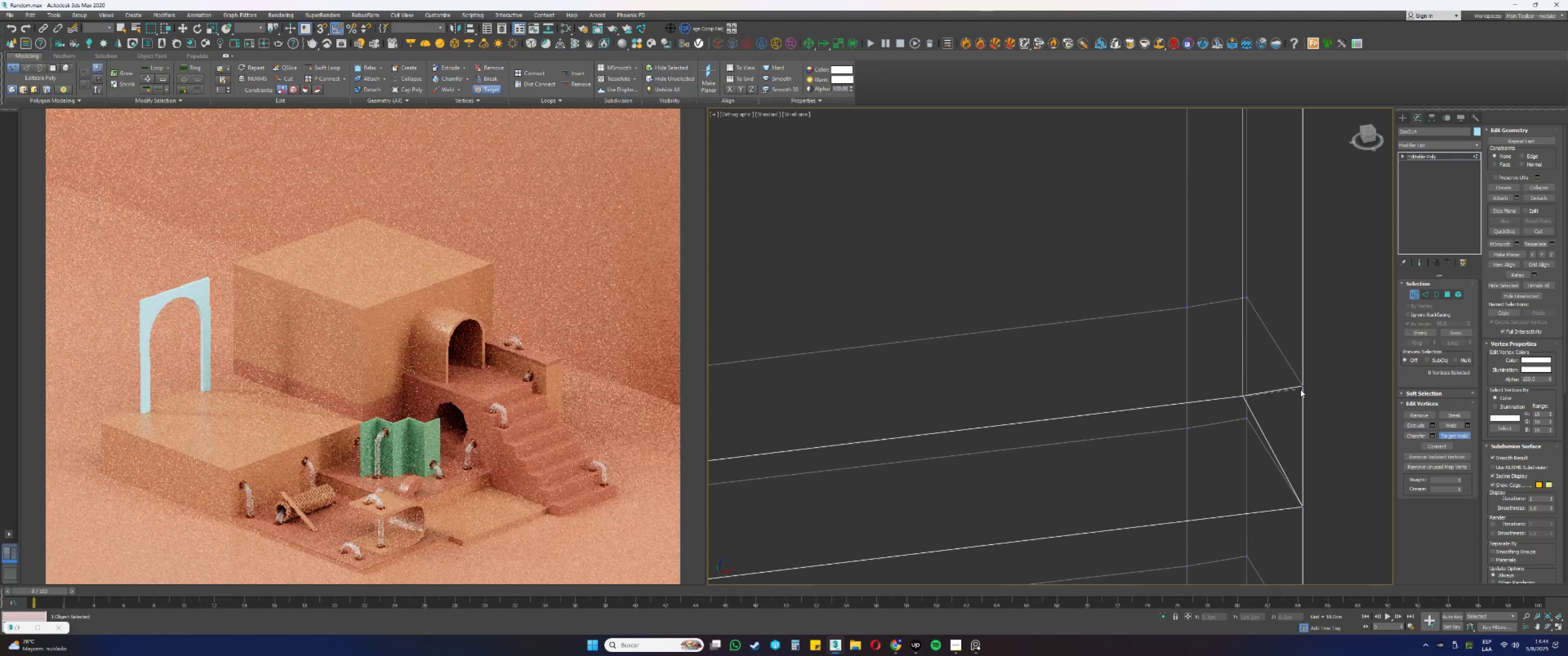 
double_click([1303, 387])
 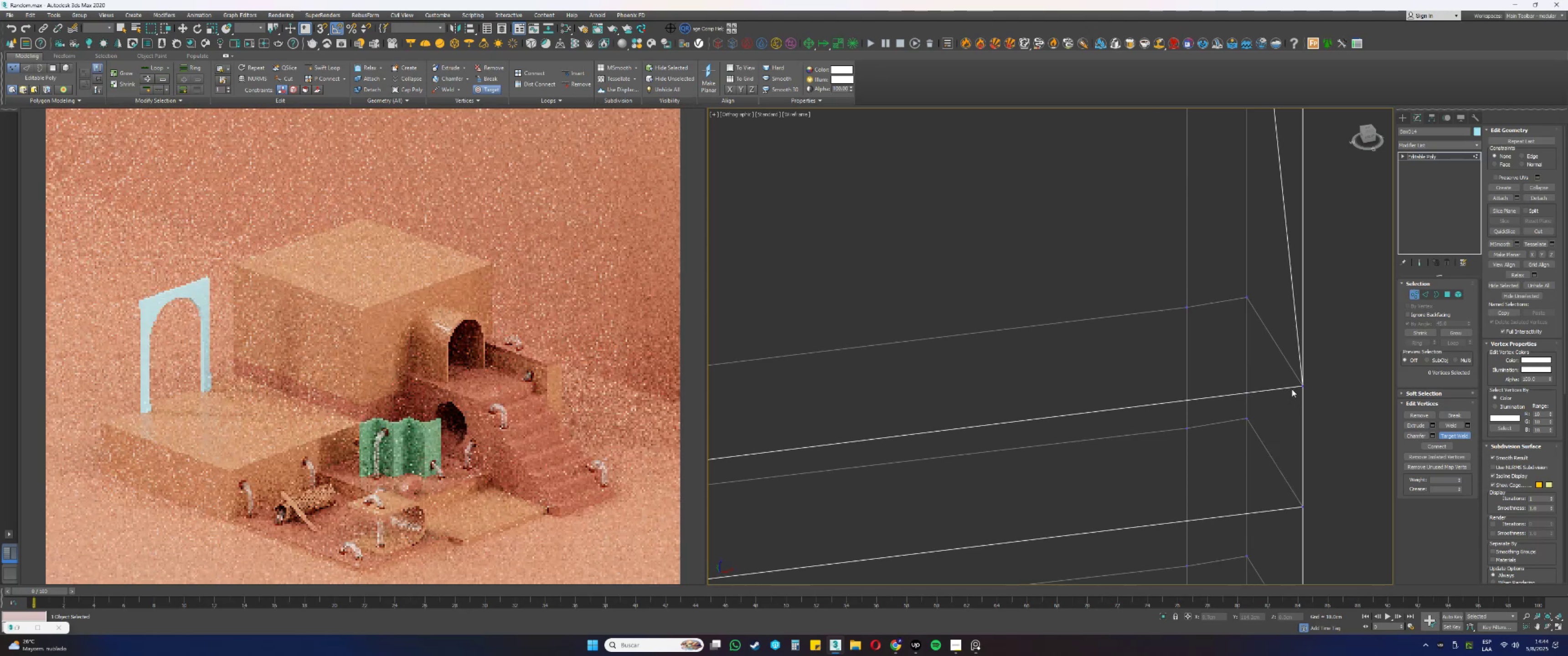 
scroll: coordinate [1198, 434], scroll_direction: down, amount: 2.0
 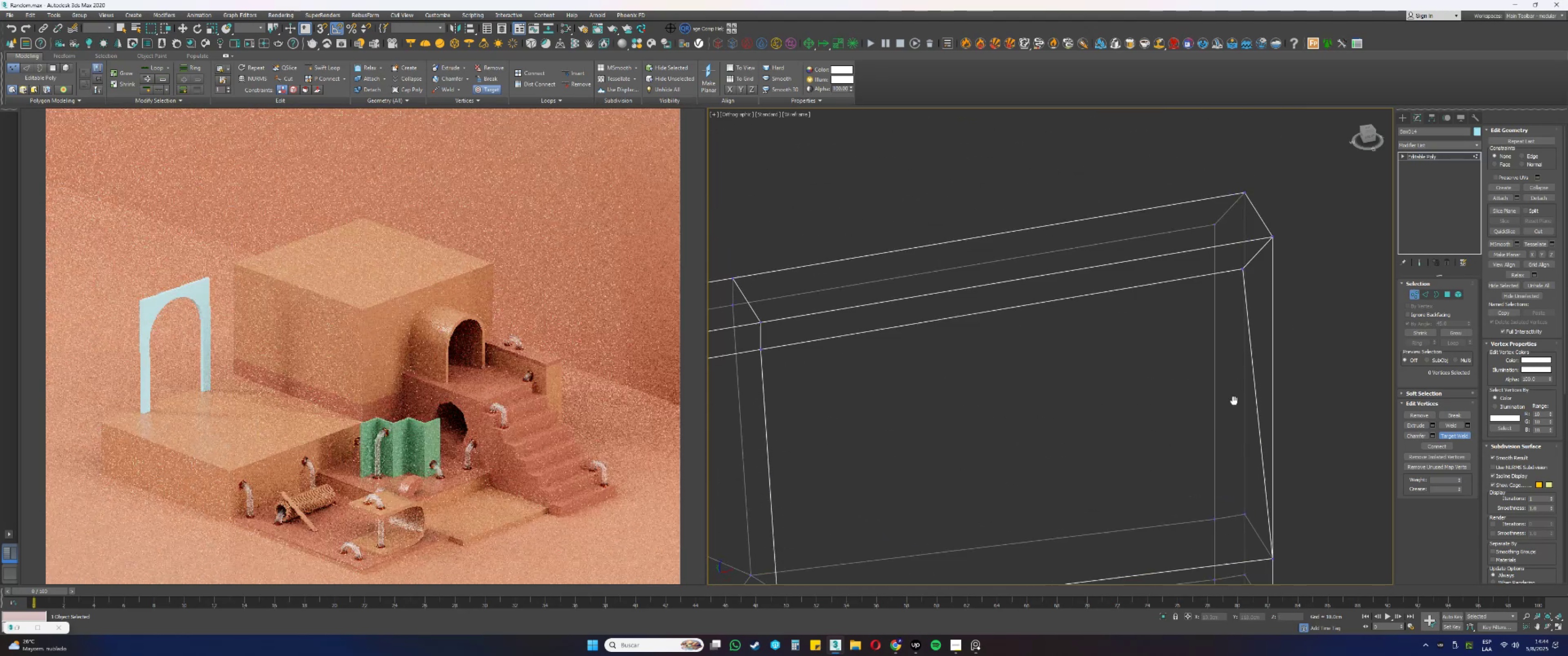 
scroll: coordinate [1248, 266], scroll_direction: up, amount: 1.0
 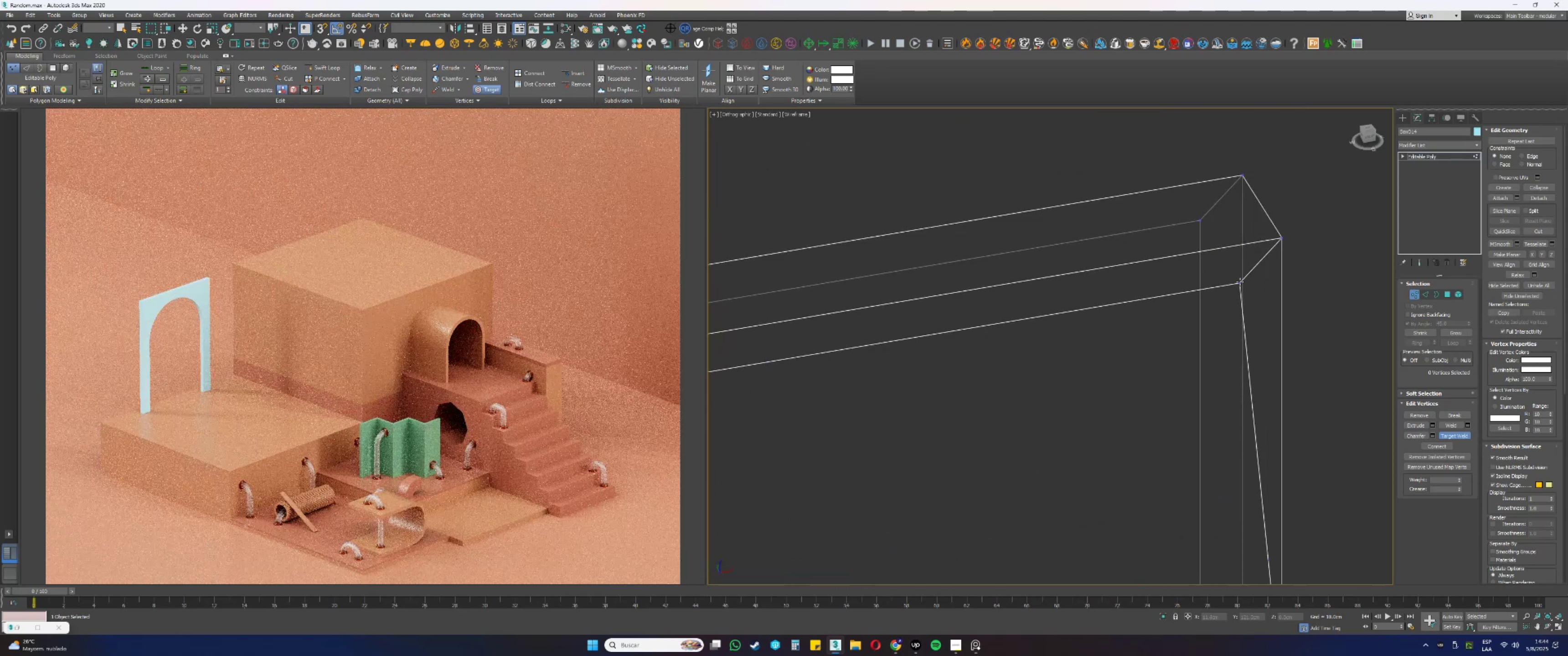 
left_click([1240, 282])
 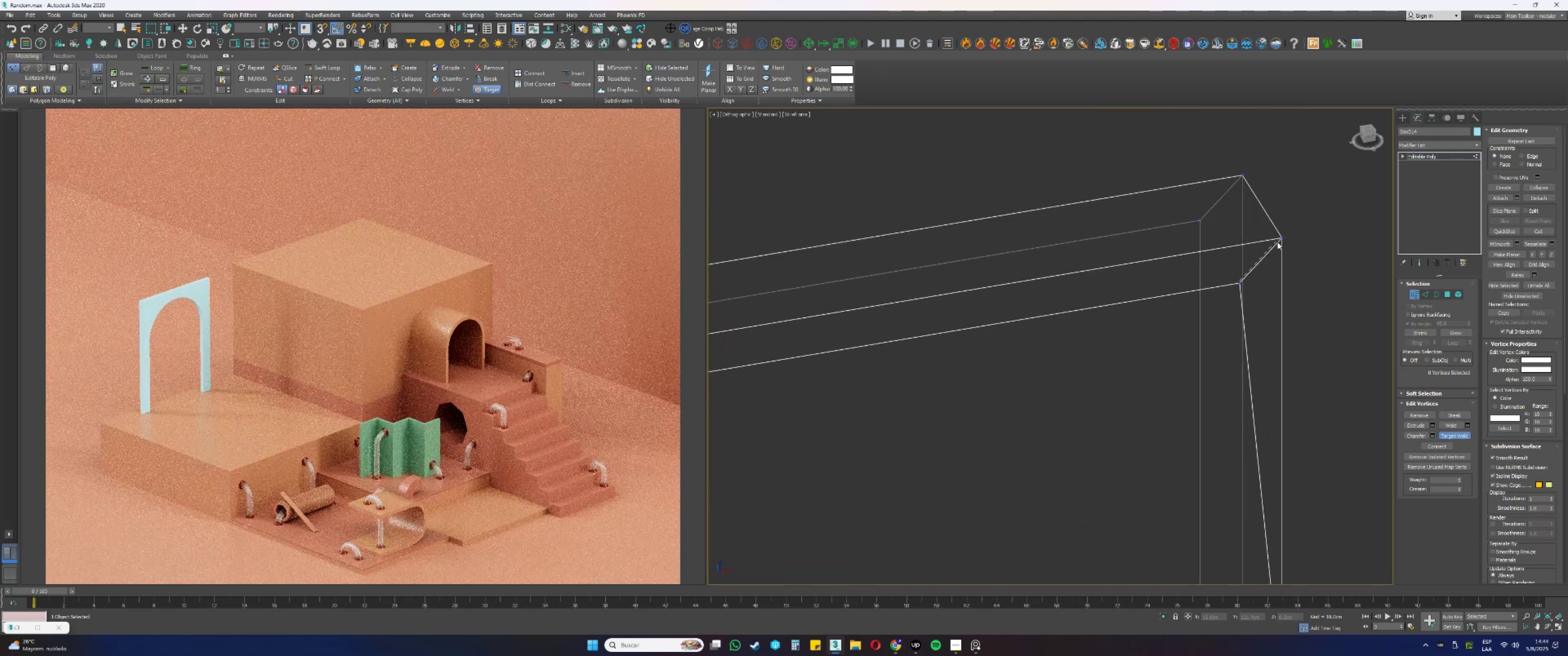 
left_click([1282, 240])
 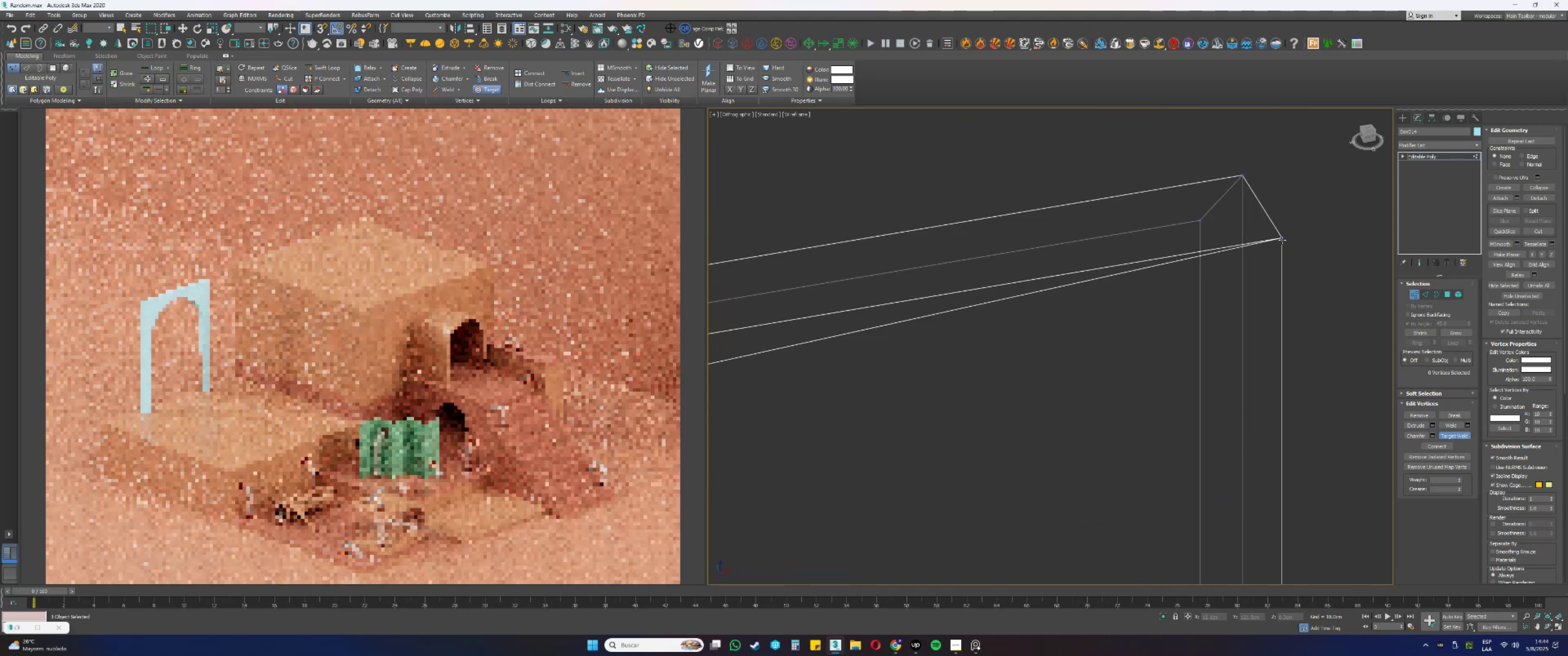 
scroll: coordinate [1280, 244], scroll_direction: down, amount: 2.0
 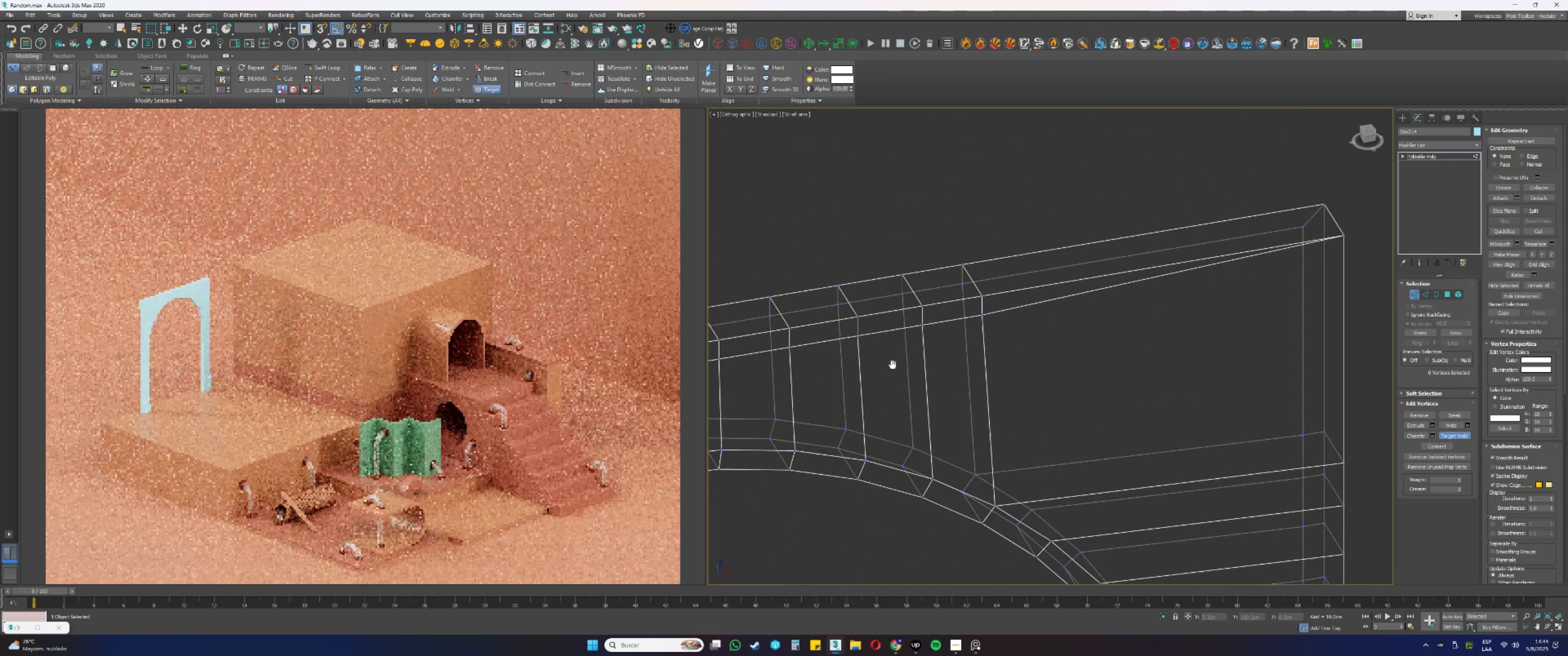 
scroll: coordinate [1145, 299], scroll_direction: up, amount: 1.0
 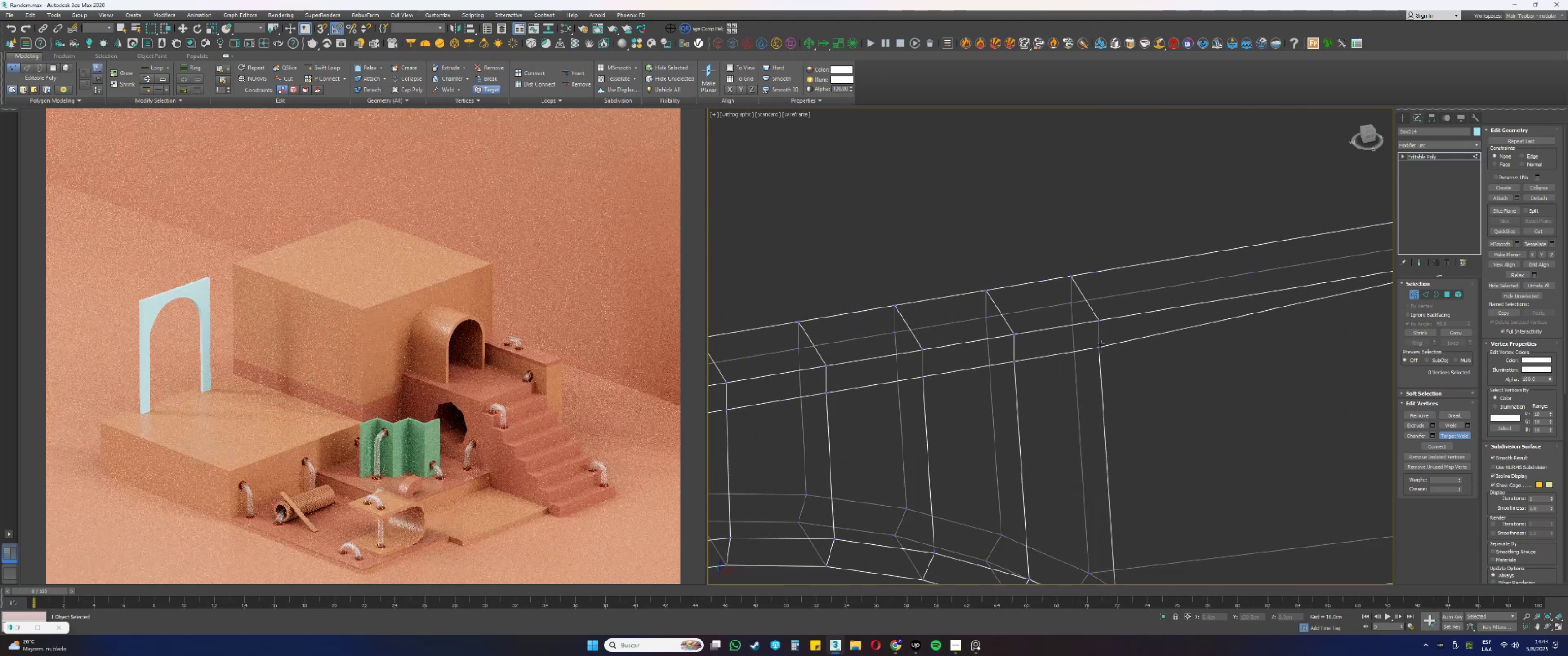 
left_click([1101, 321])
 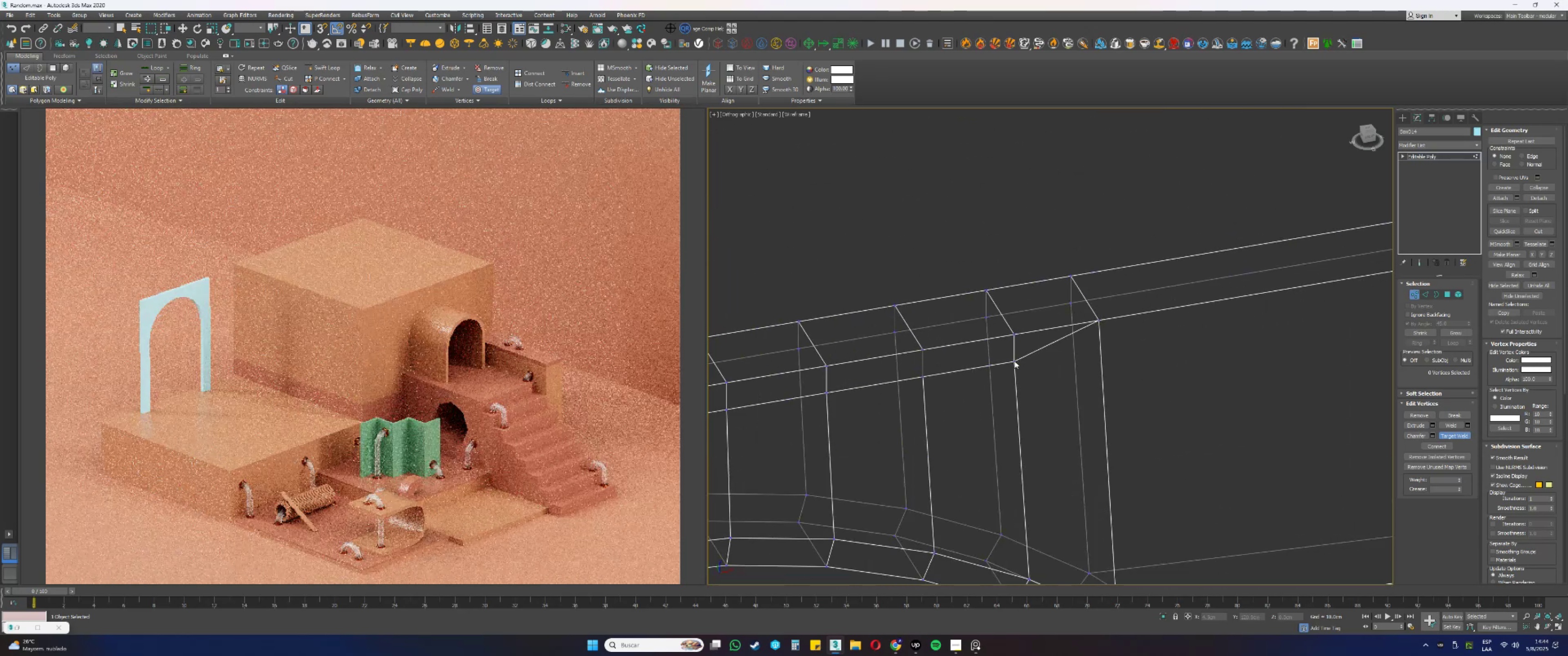 
double_click([1016, 335])
 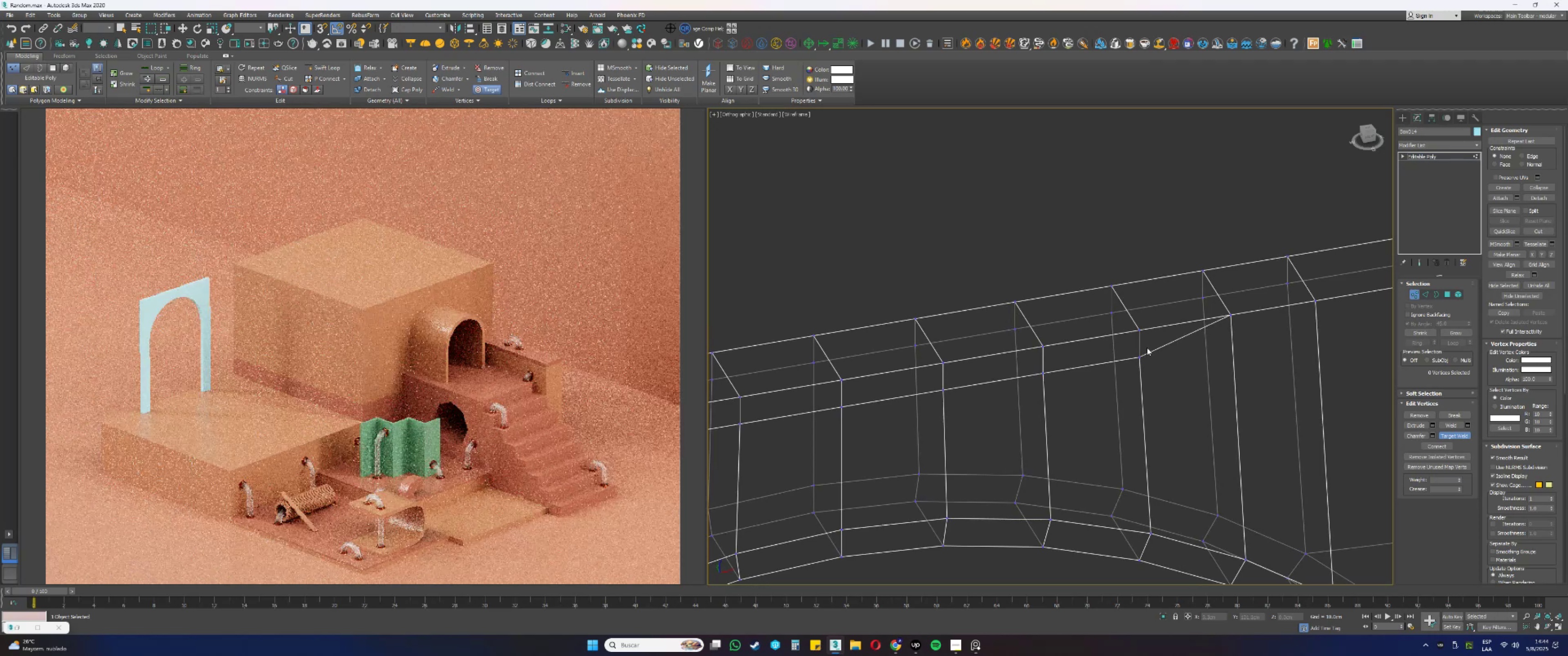 
left_click_drag(start_coordinate=[1139, 359], to_coordinate=[1138, 355])
 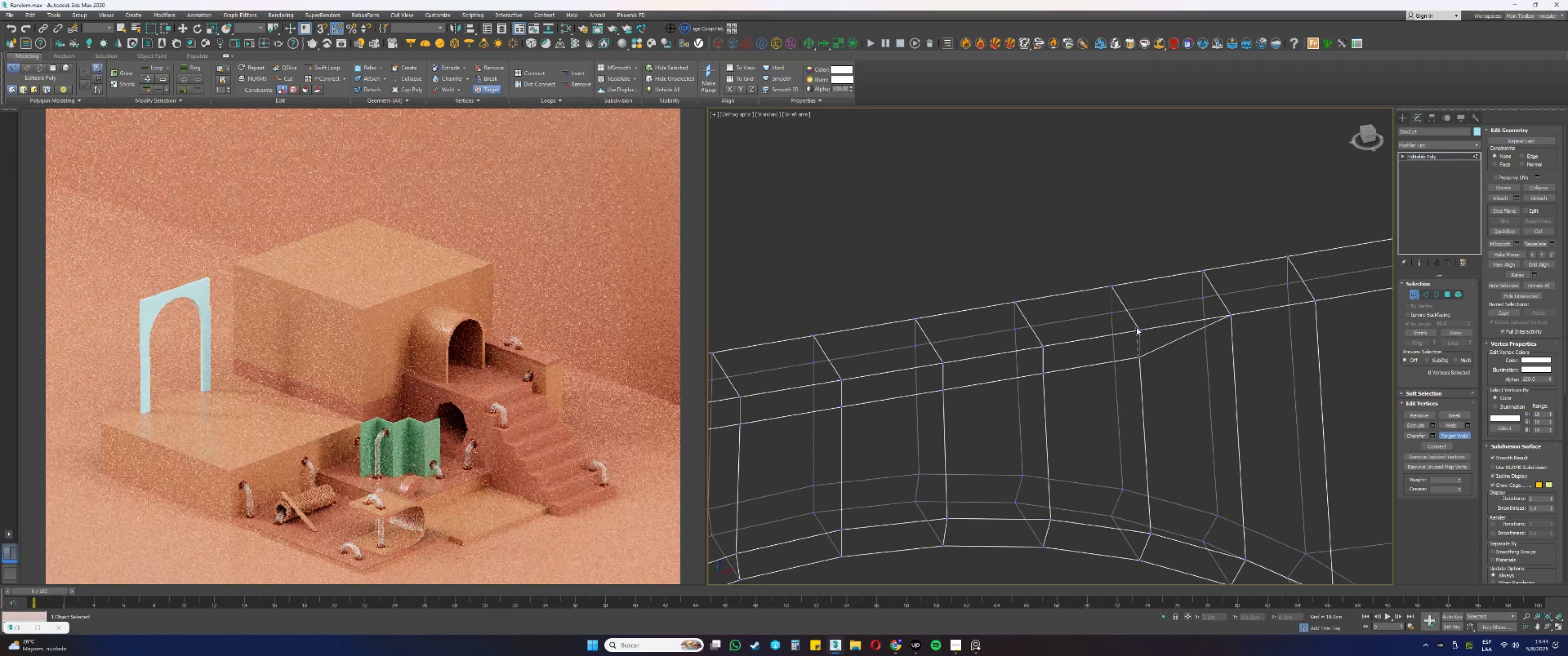 
left_click([1139, 328])
 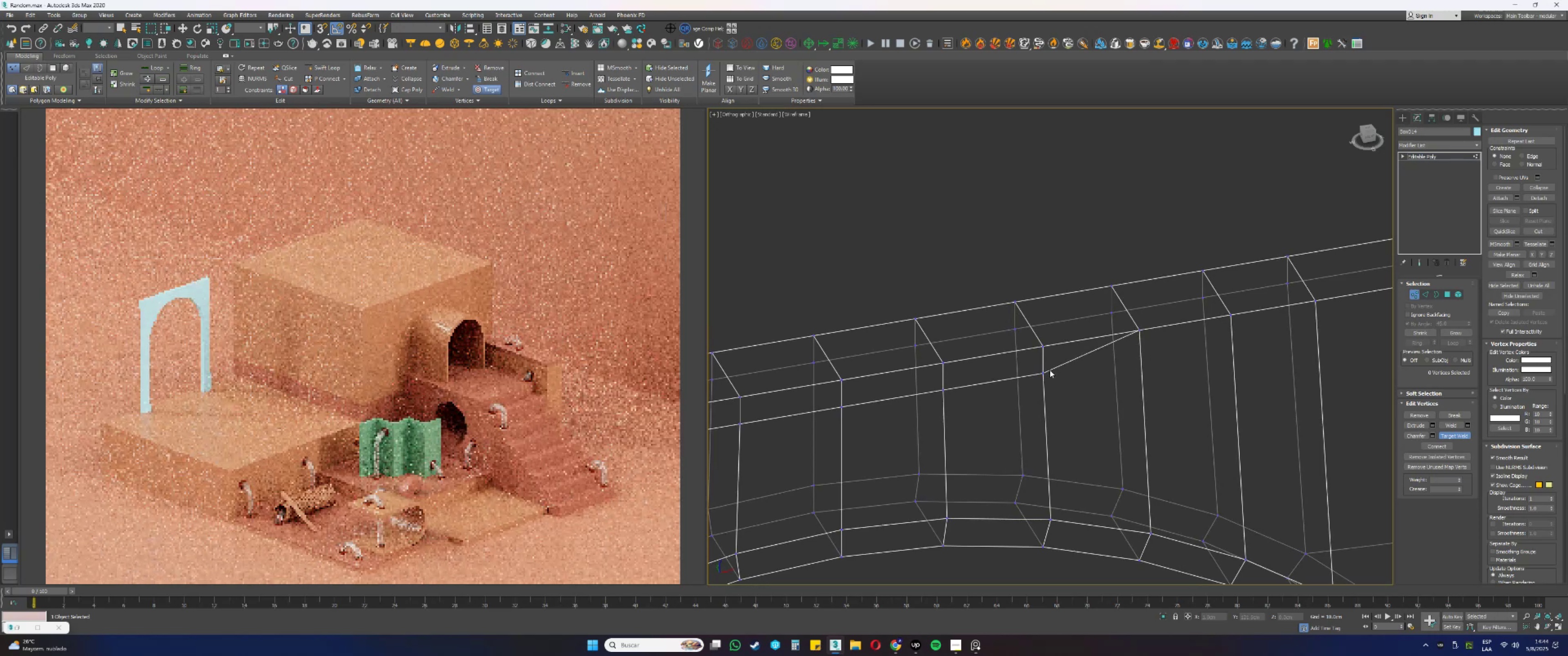 
left_click([1043, 374])
 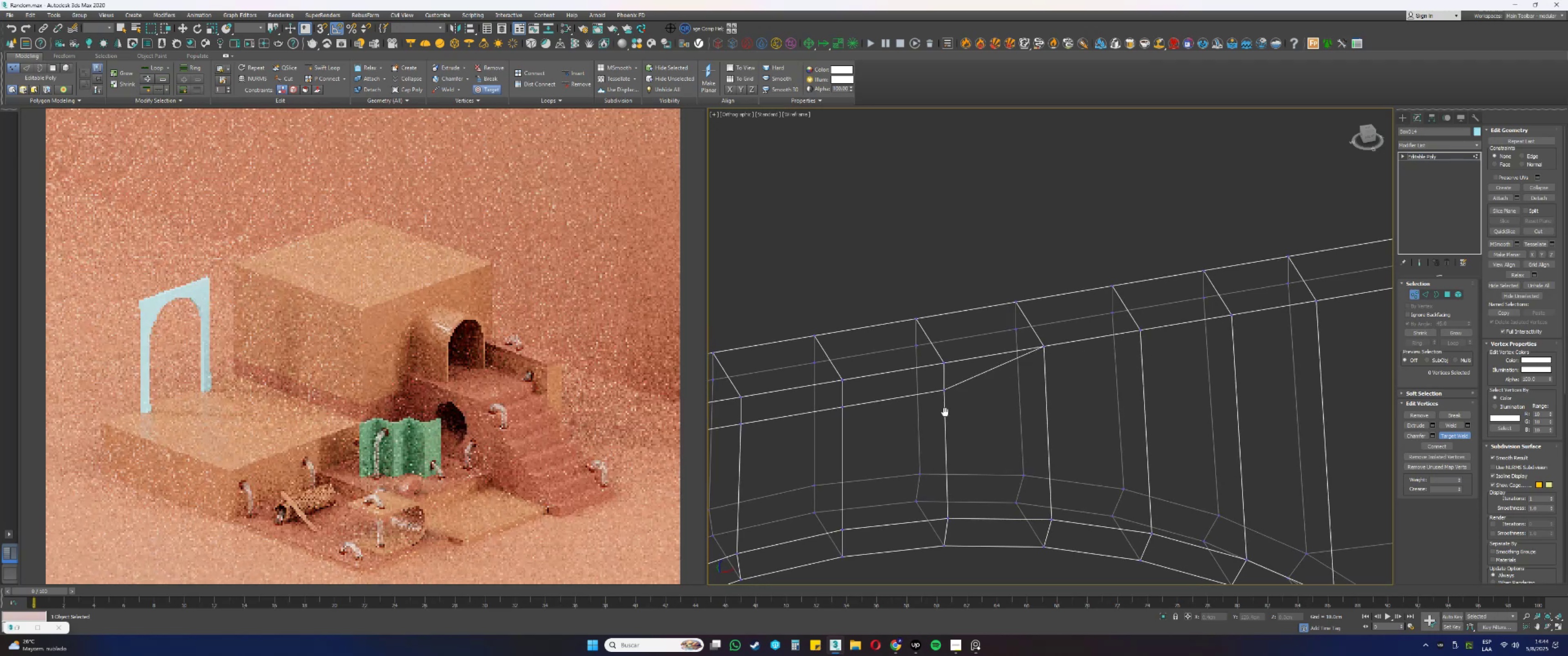 
key(F3)
 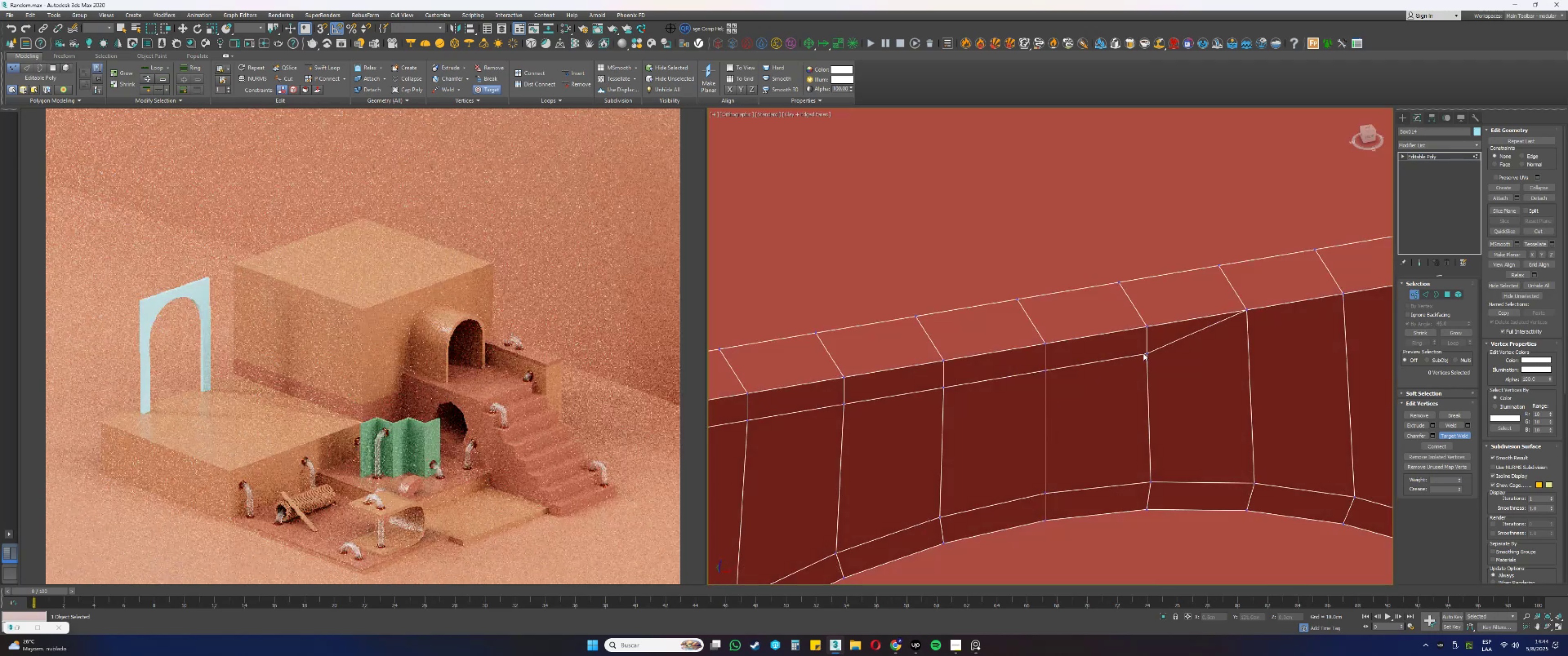 
left_click([1146, 352])
 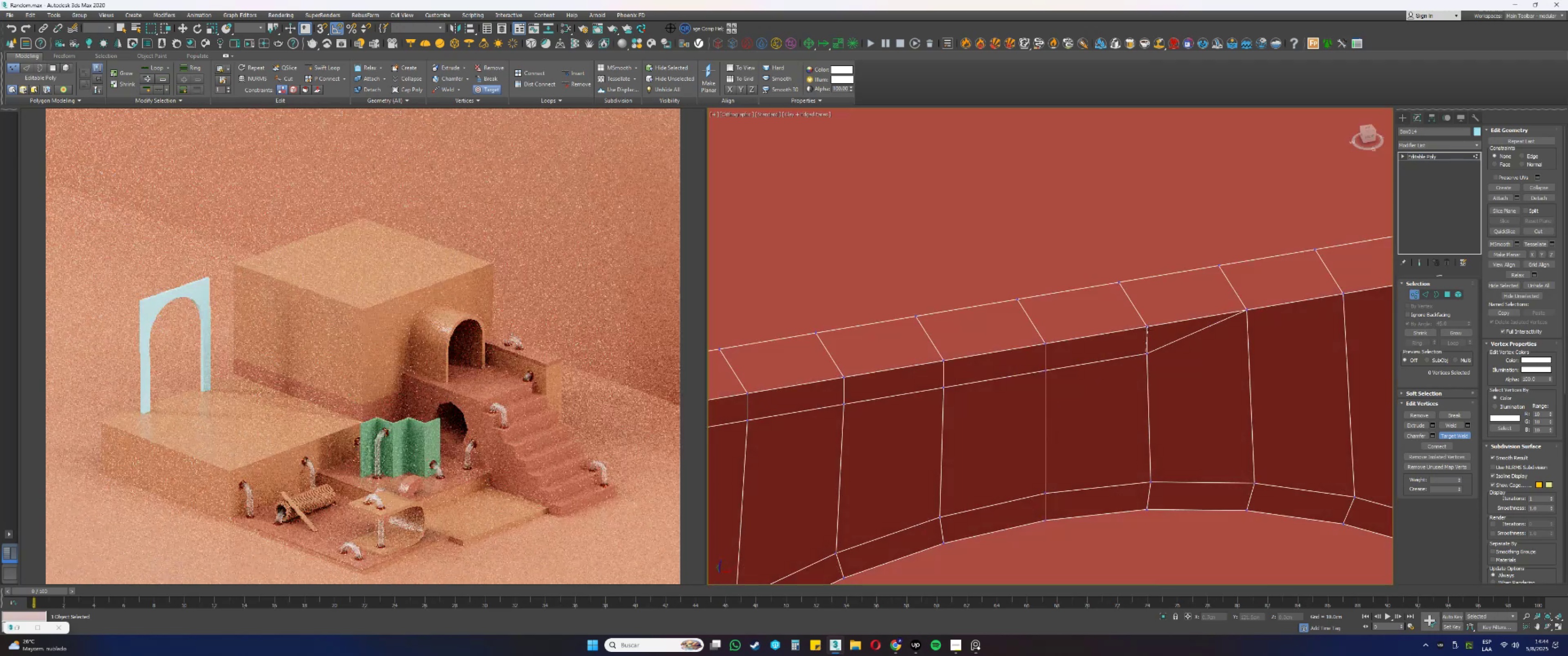 
left_click([1148, 327])
 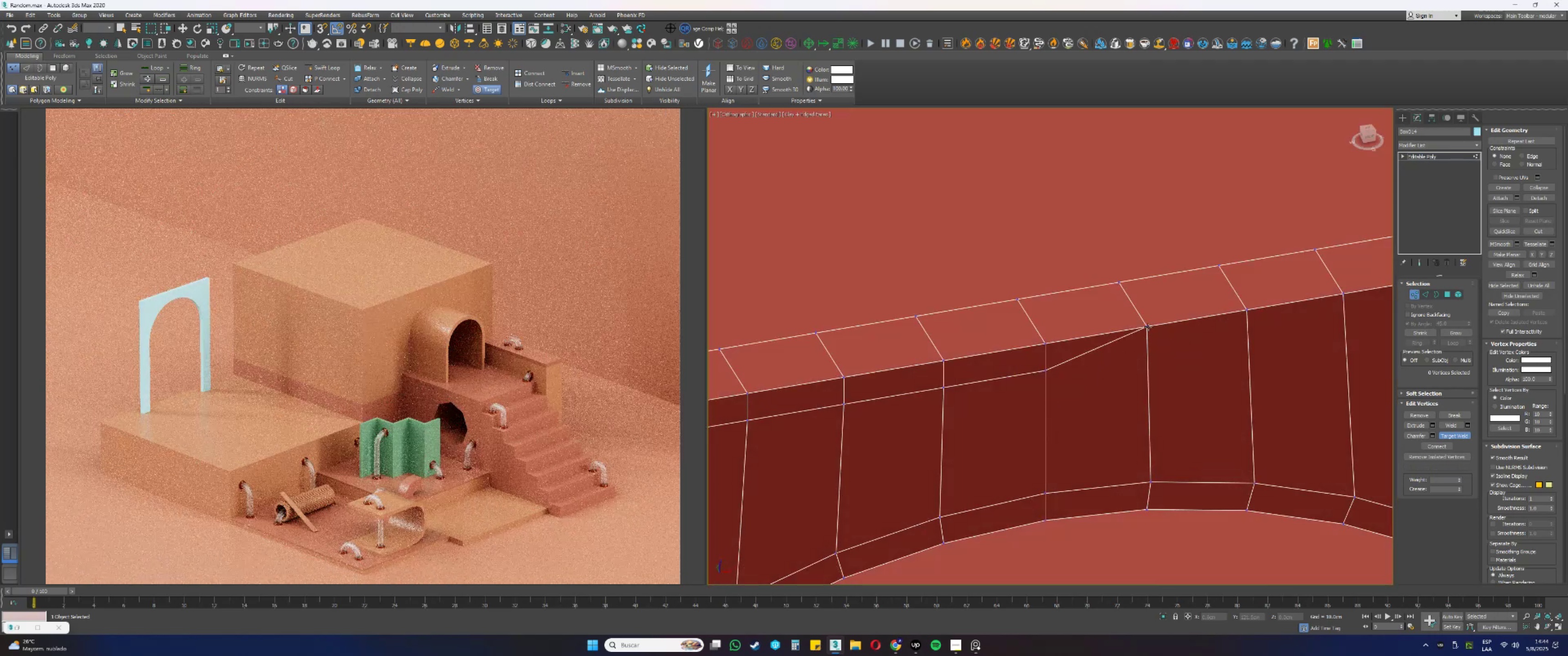 
scroll: coordinate [1029, 409], scroll_direction: up, amount: 1.0
 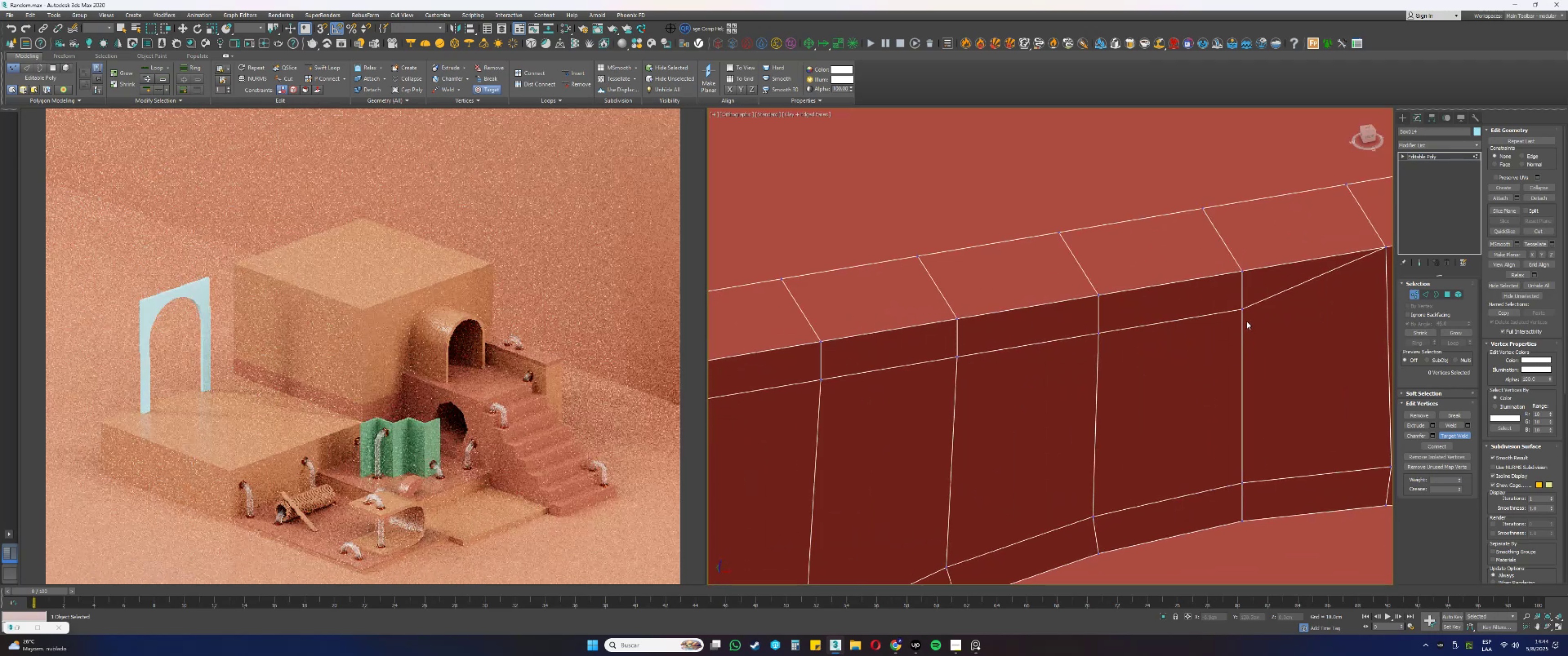 
scroll: coordinate [1244, 316], scroll_direction: down, amount: 1.0
 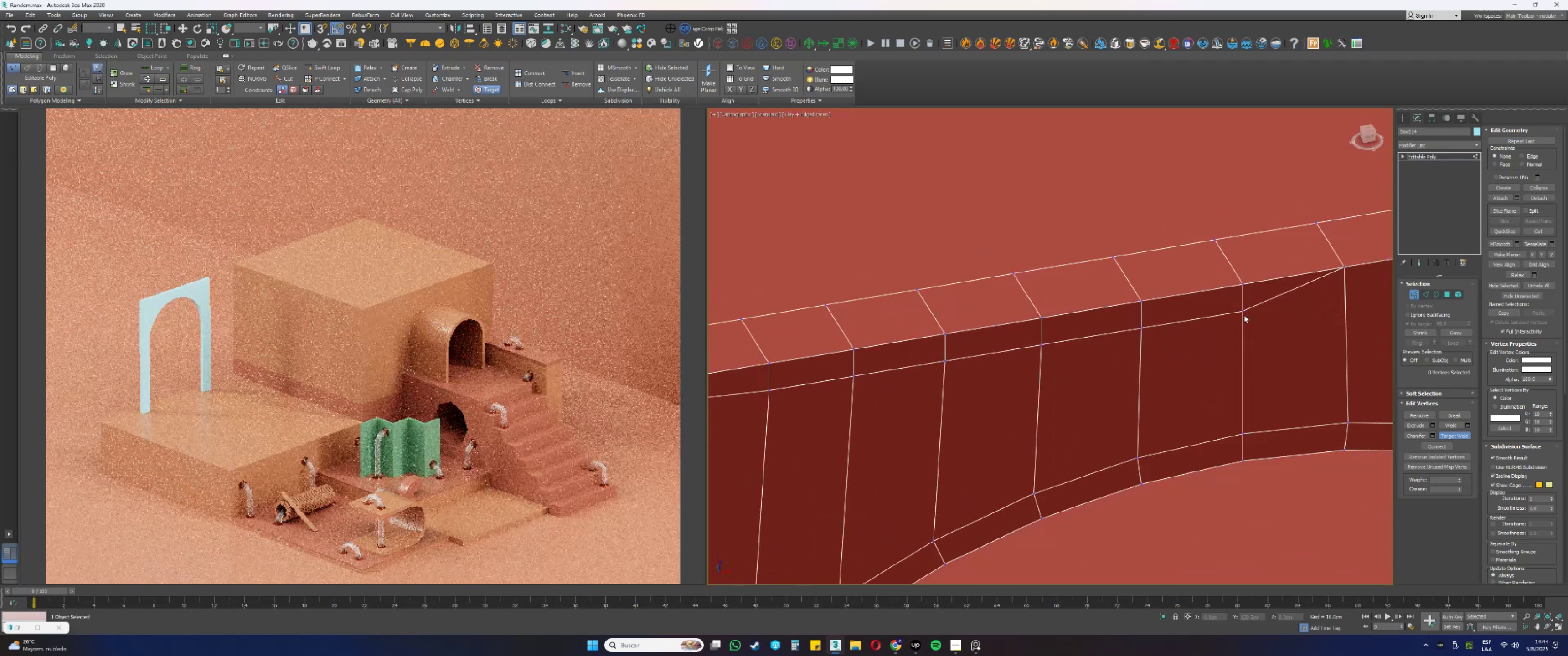 
left_click([1242, 313])
 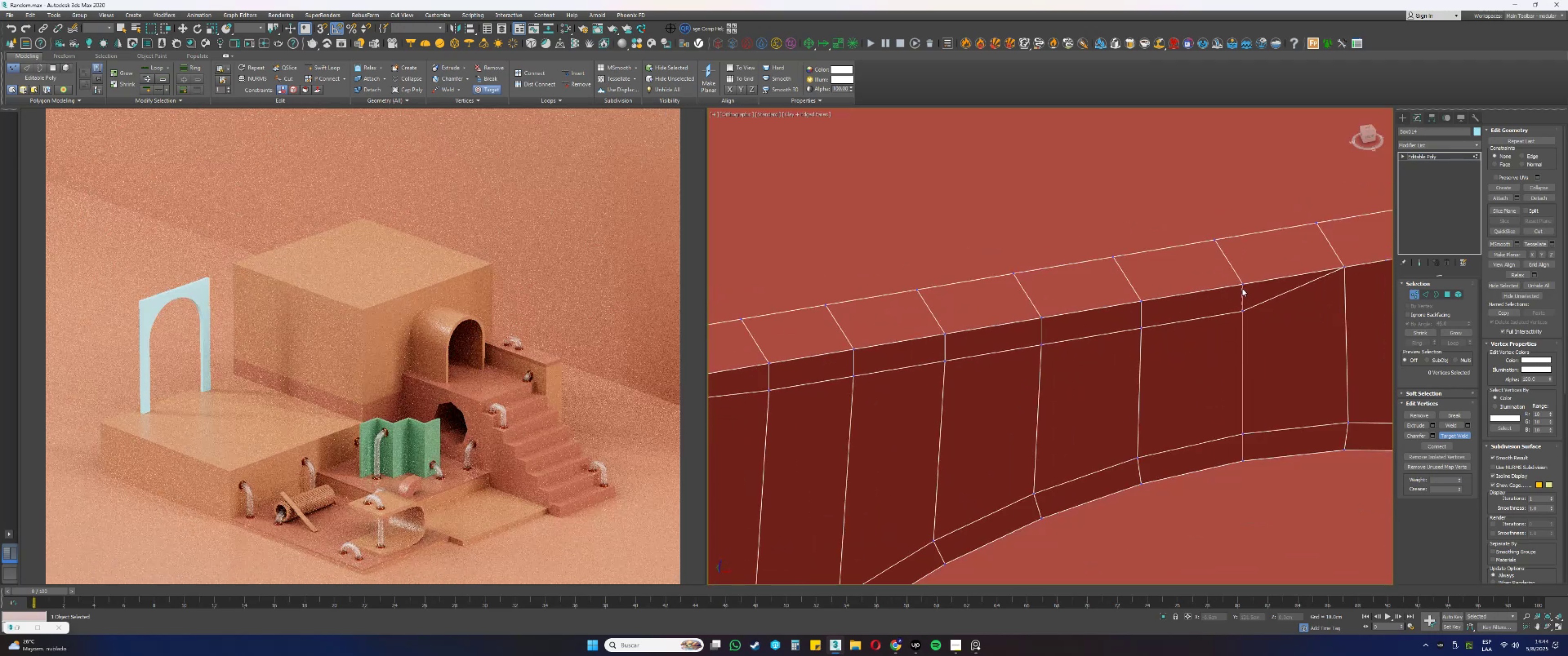 
double_click([1242, 286])
 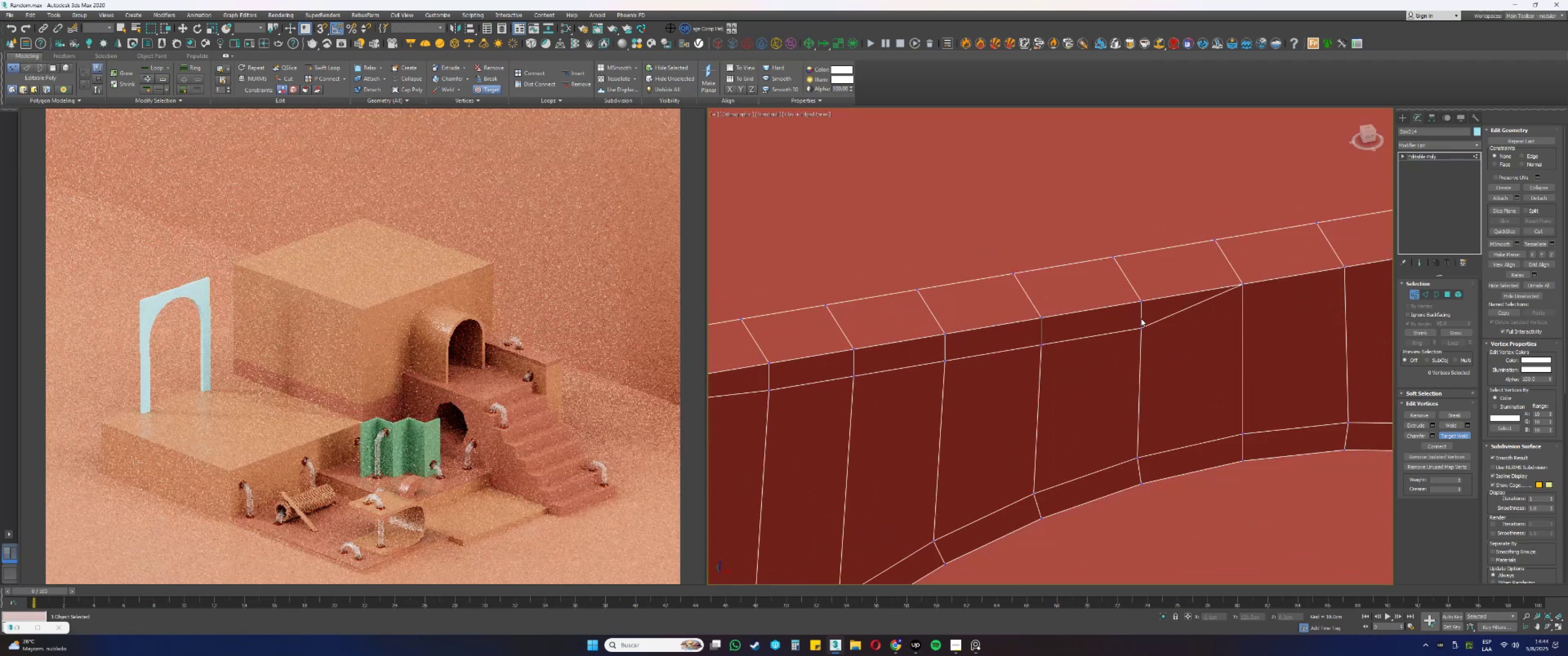 
left_click([1142, 300])
 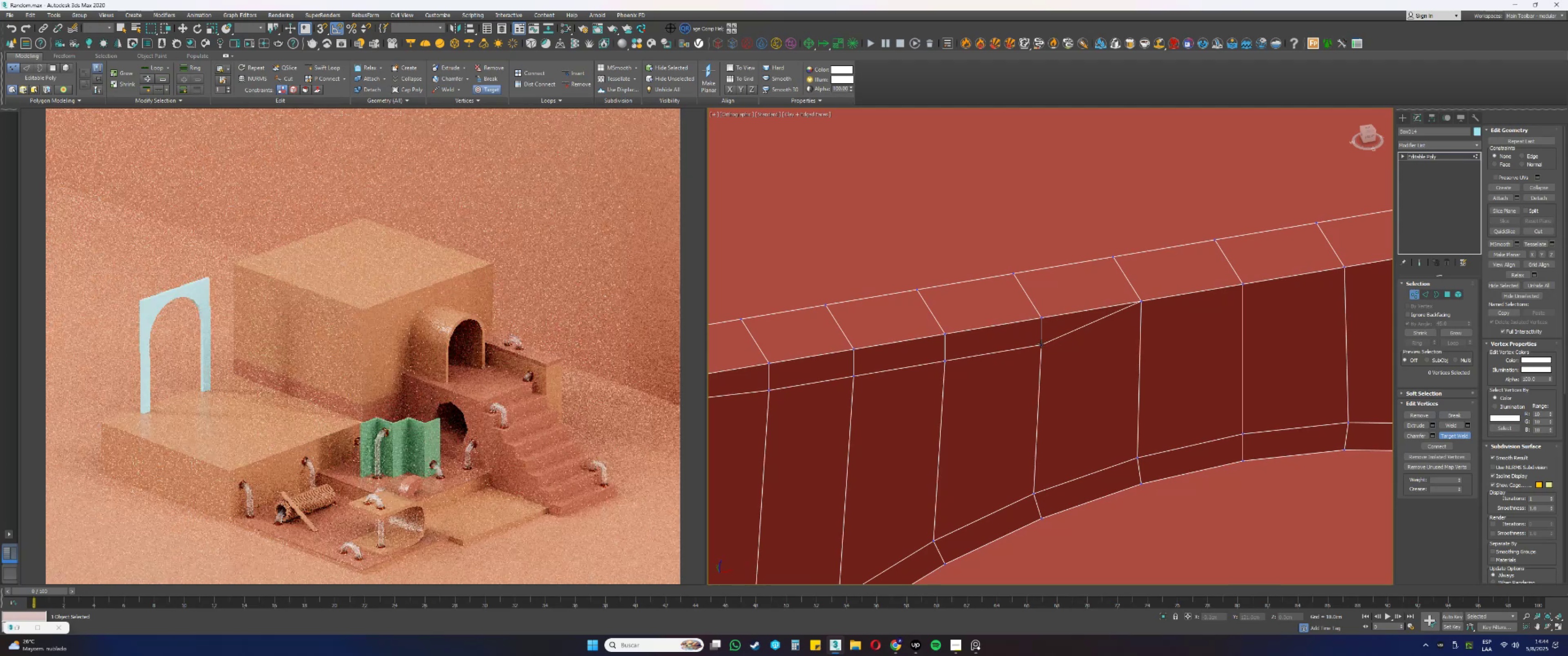 
double_click([1041, 316])
 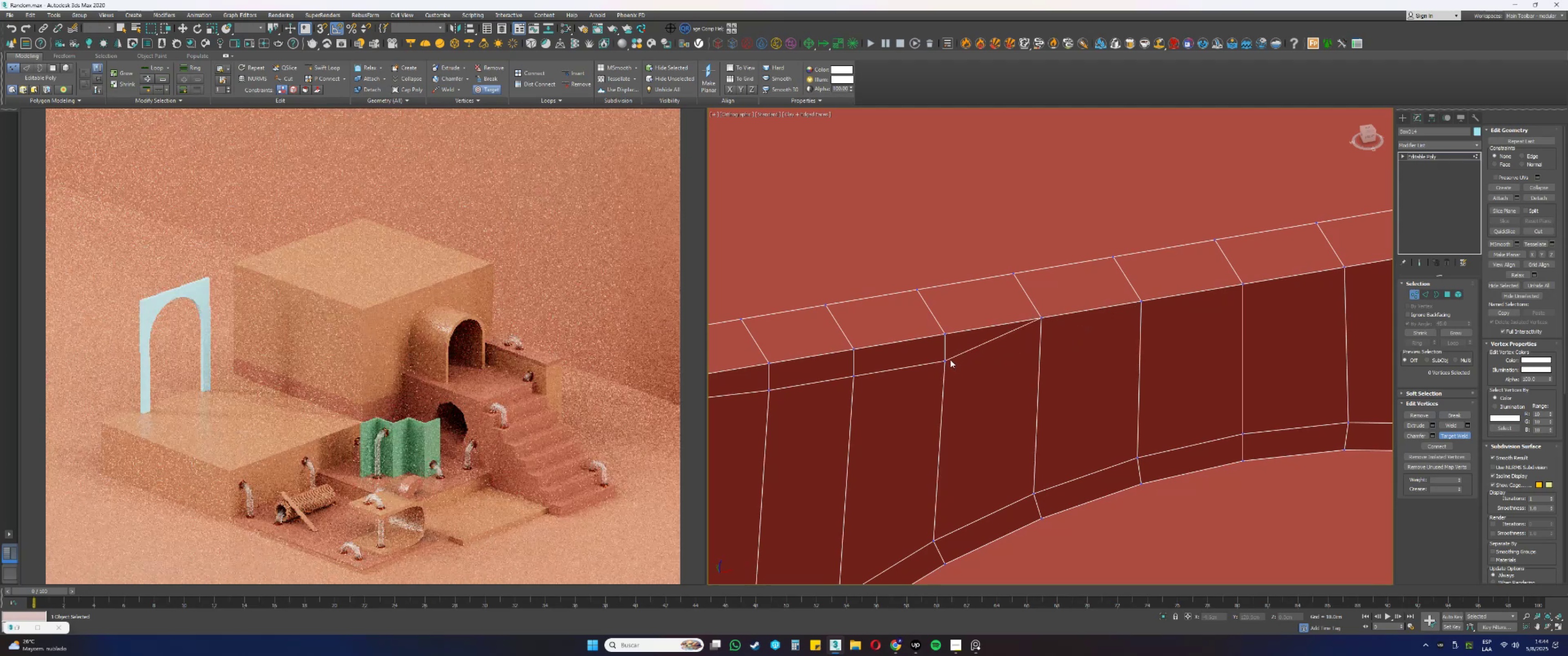 
left_click([946, 360])
 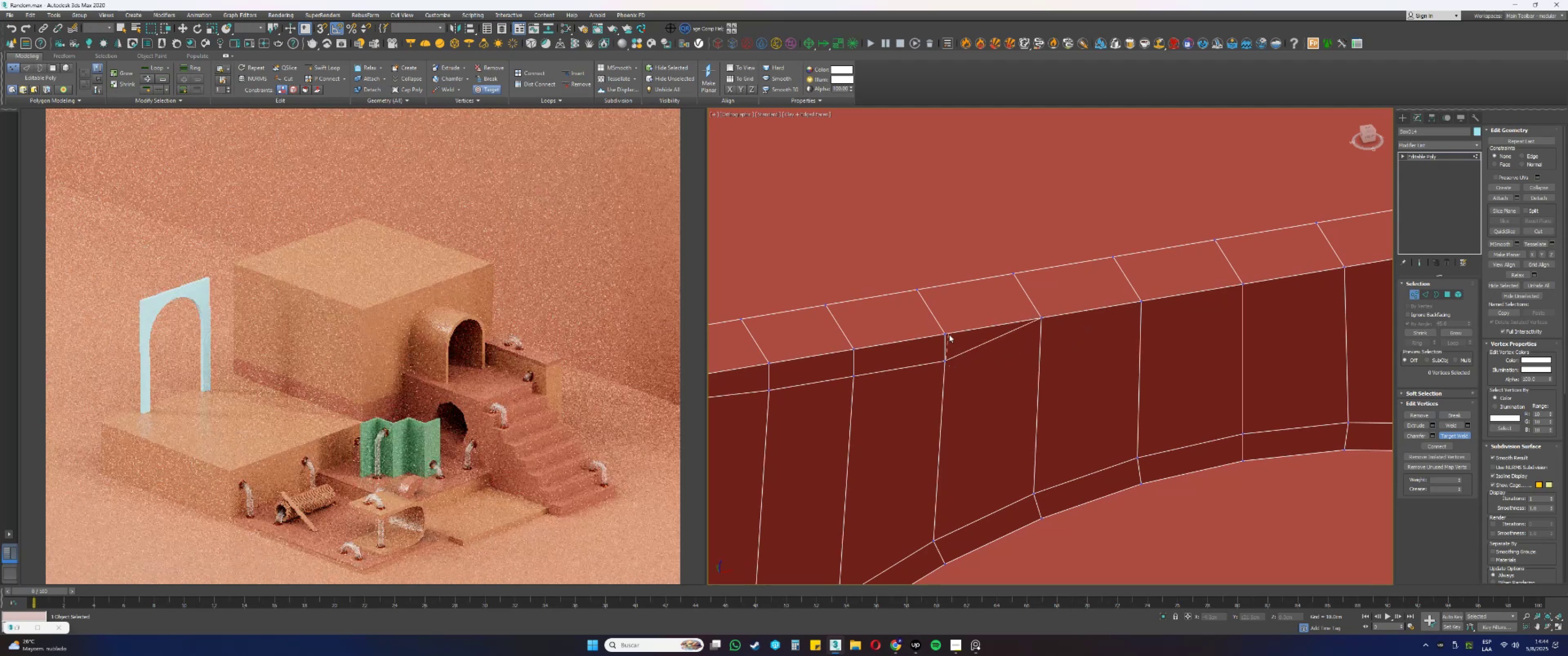 
left_click([948, 334])
 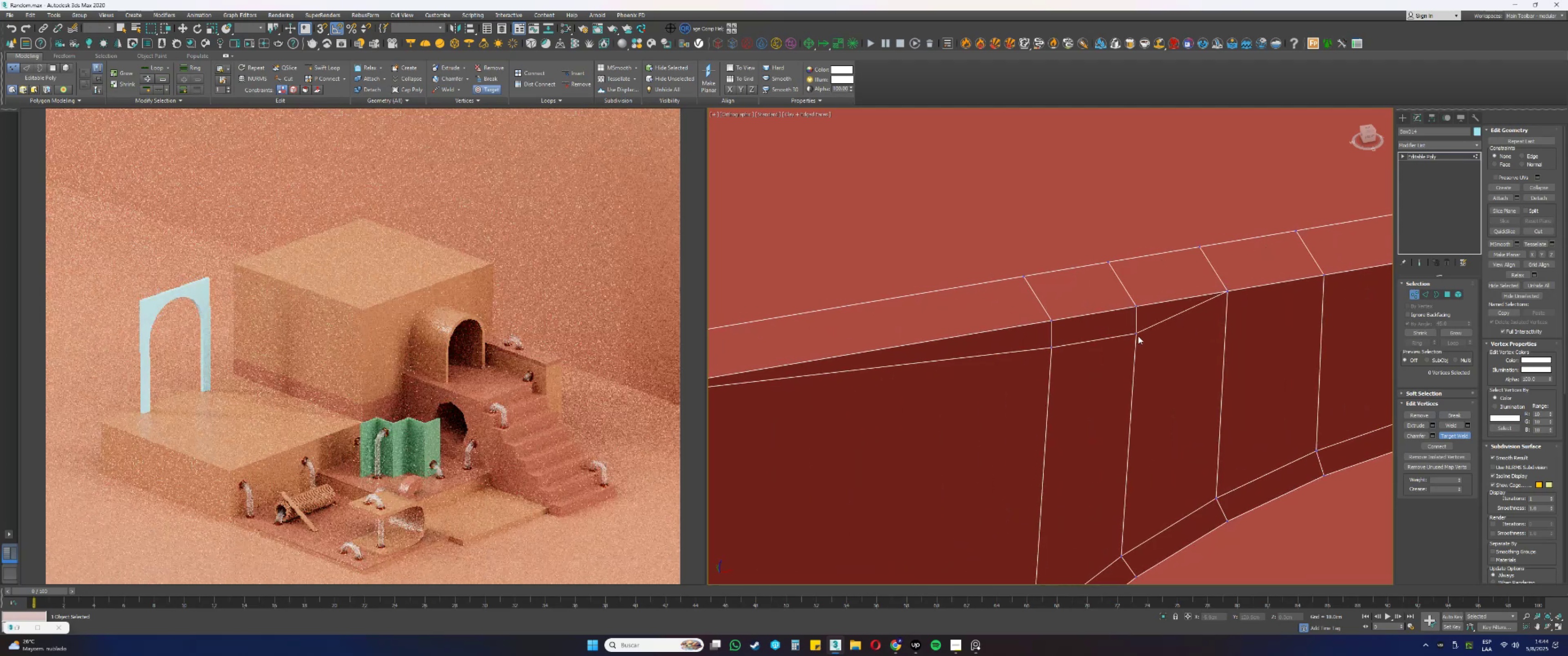 
left_click([1135, 333])
 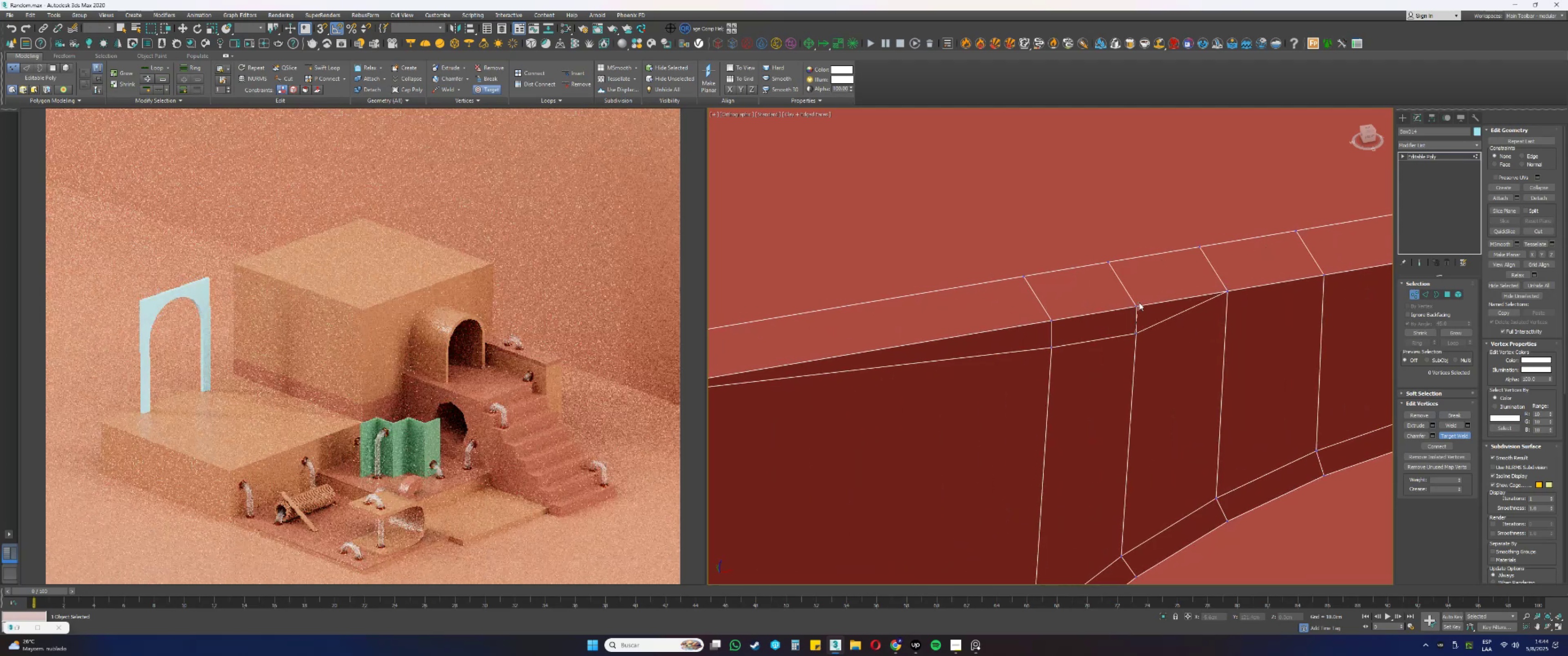 
left_click([1137, 307])
 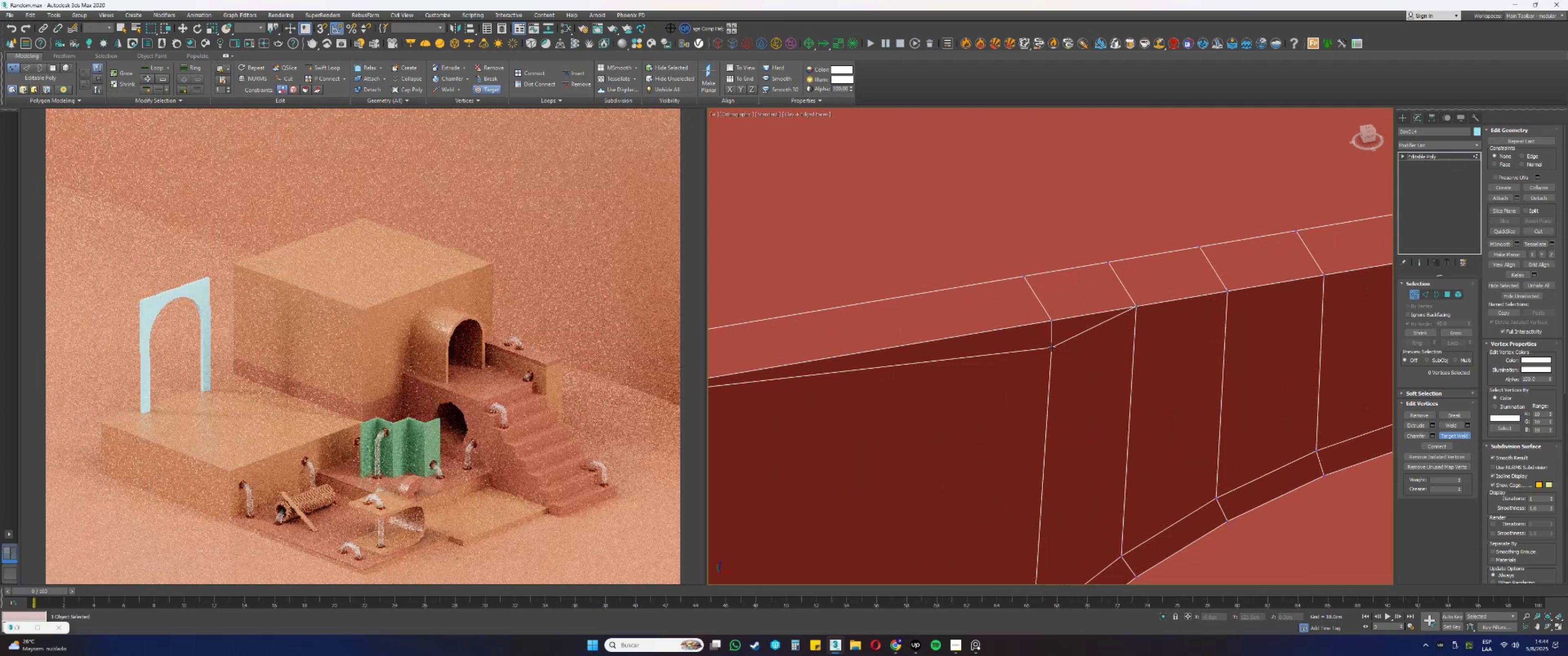 
double_click([1055, 319])
 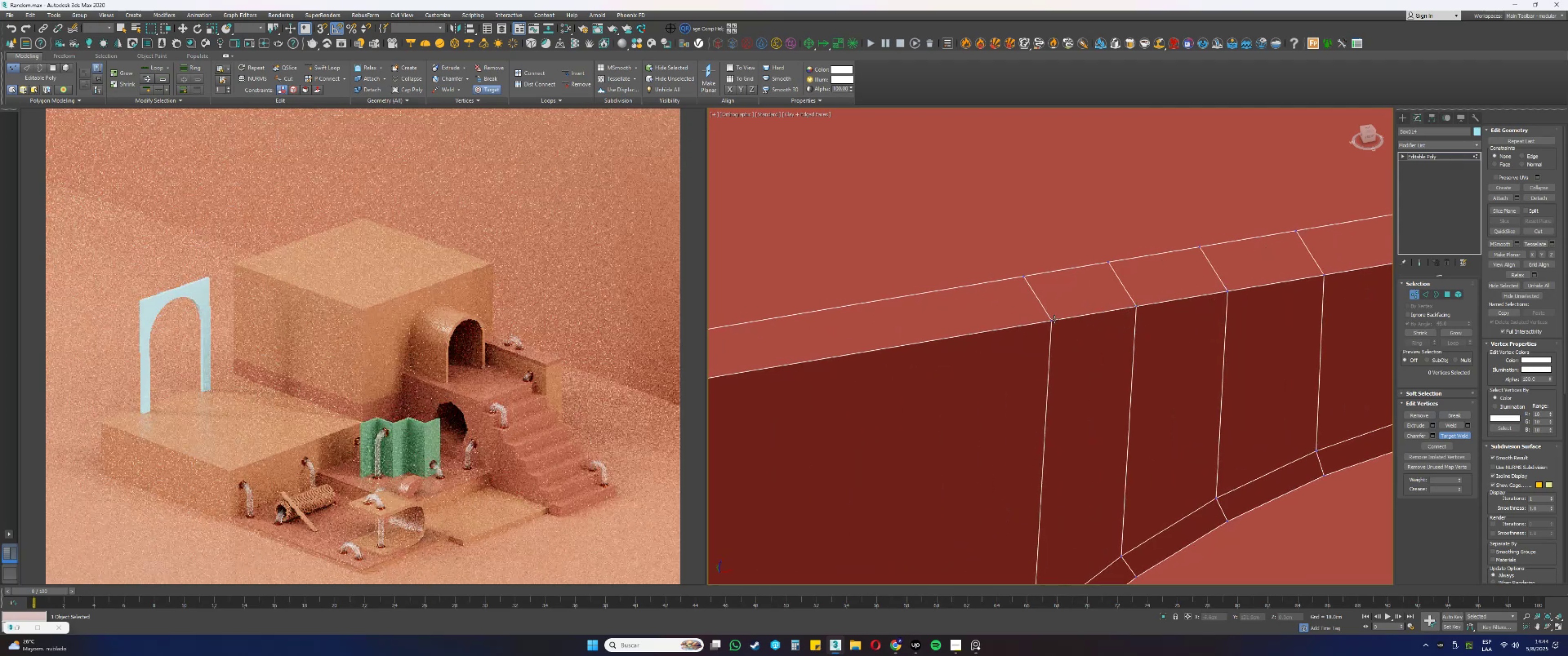 
scroll: coordinate [1054, 319], scroll_direction: down, amount: 8.0
 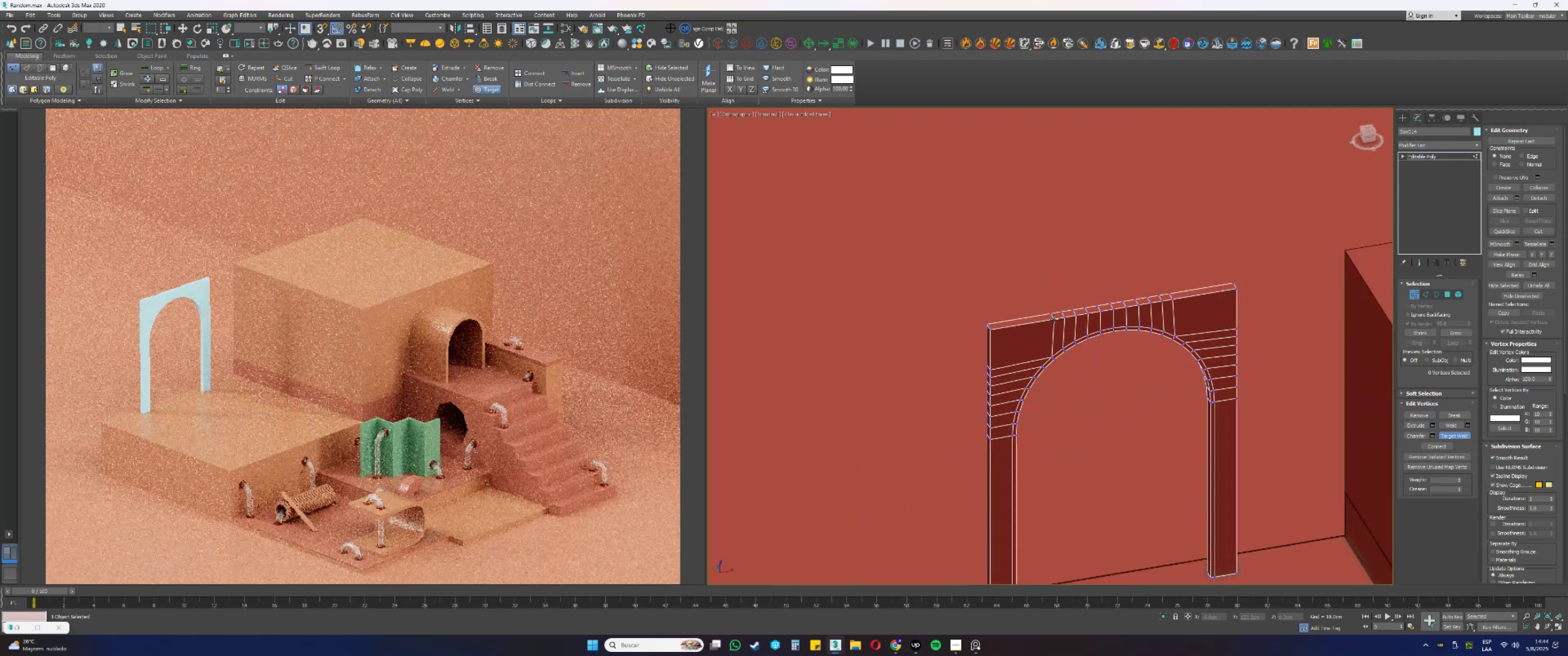 
hold_key(key=AltLeft, duration=1.28)
 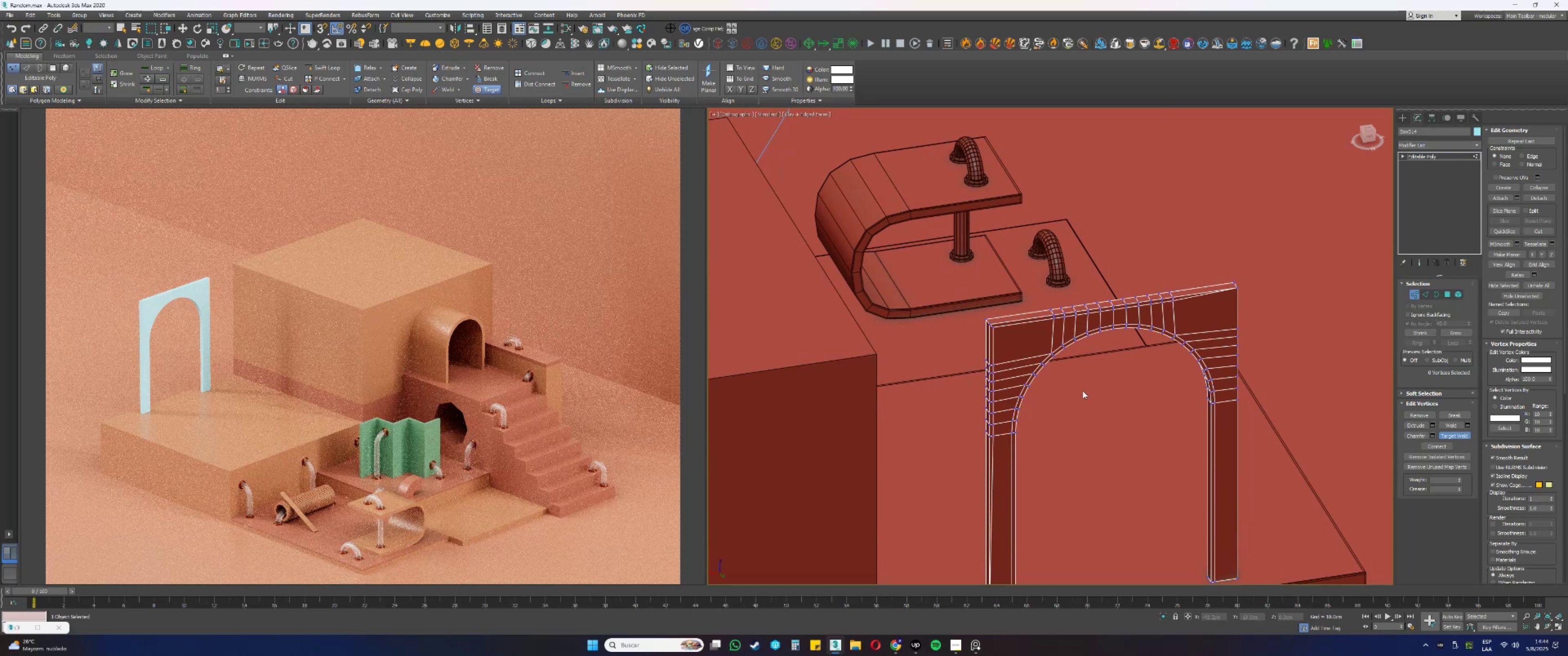 
scroll: coordinate [1165, 314], scroll_direction: up, amount: 6.0
 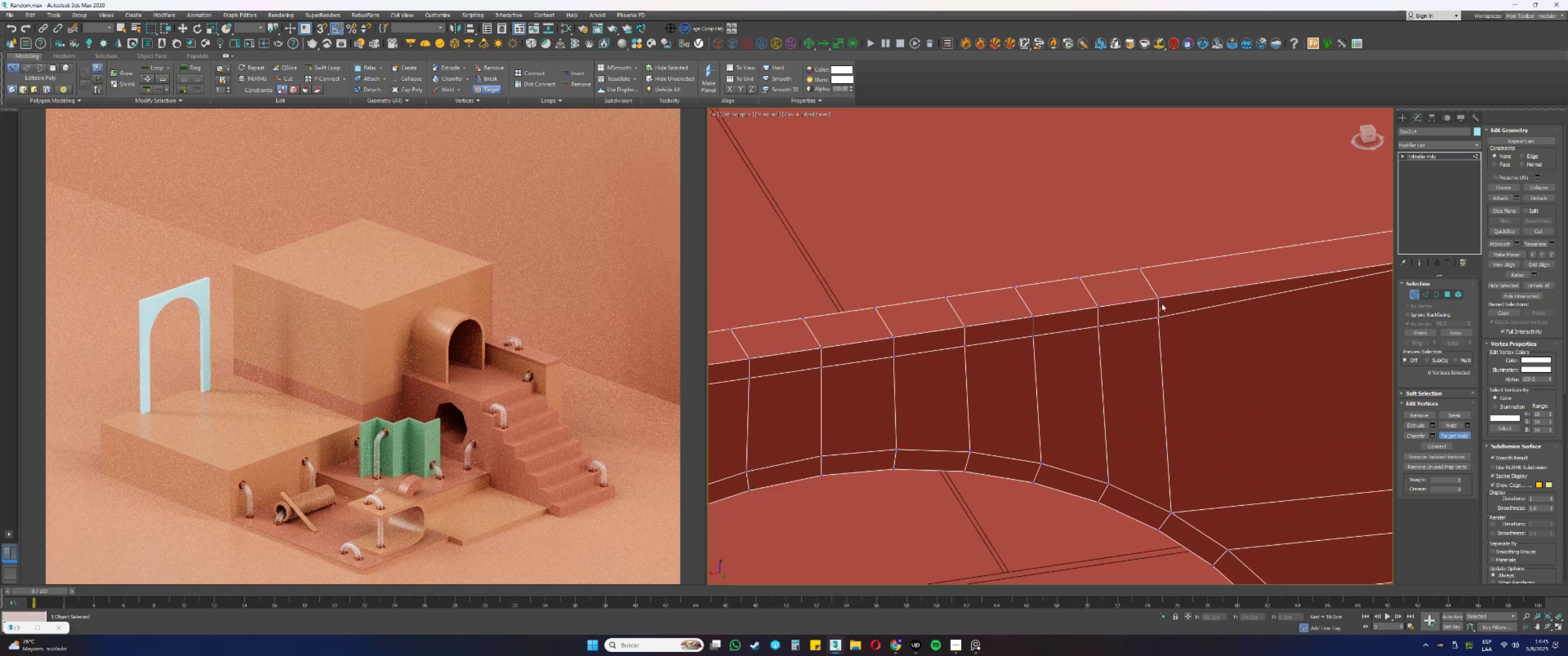 
left_click([1160, 298])
 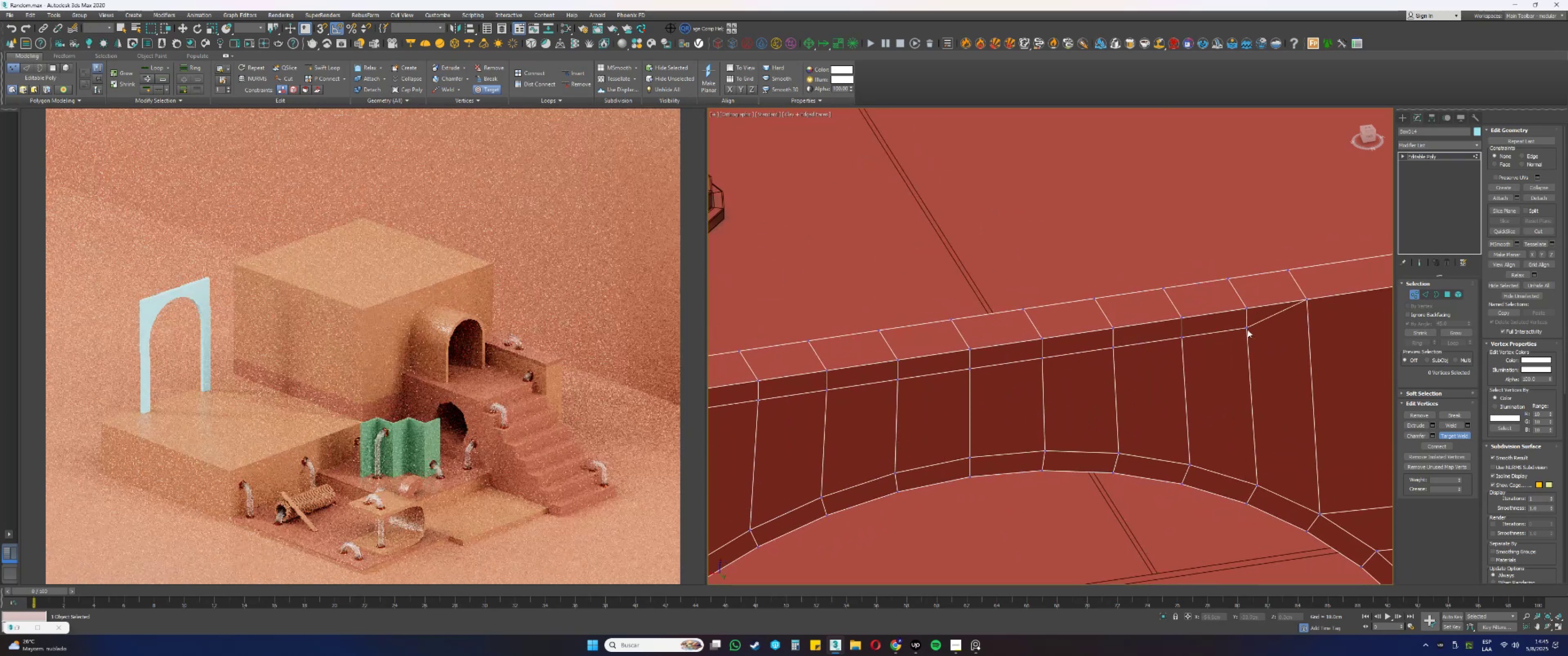 
left_click([1247, 310])
 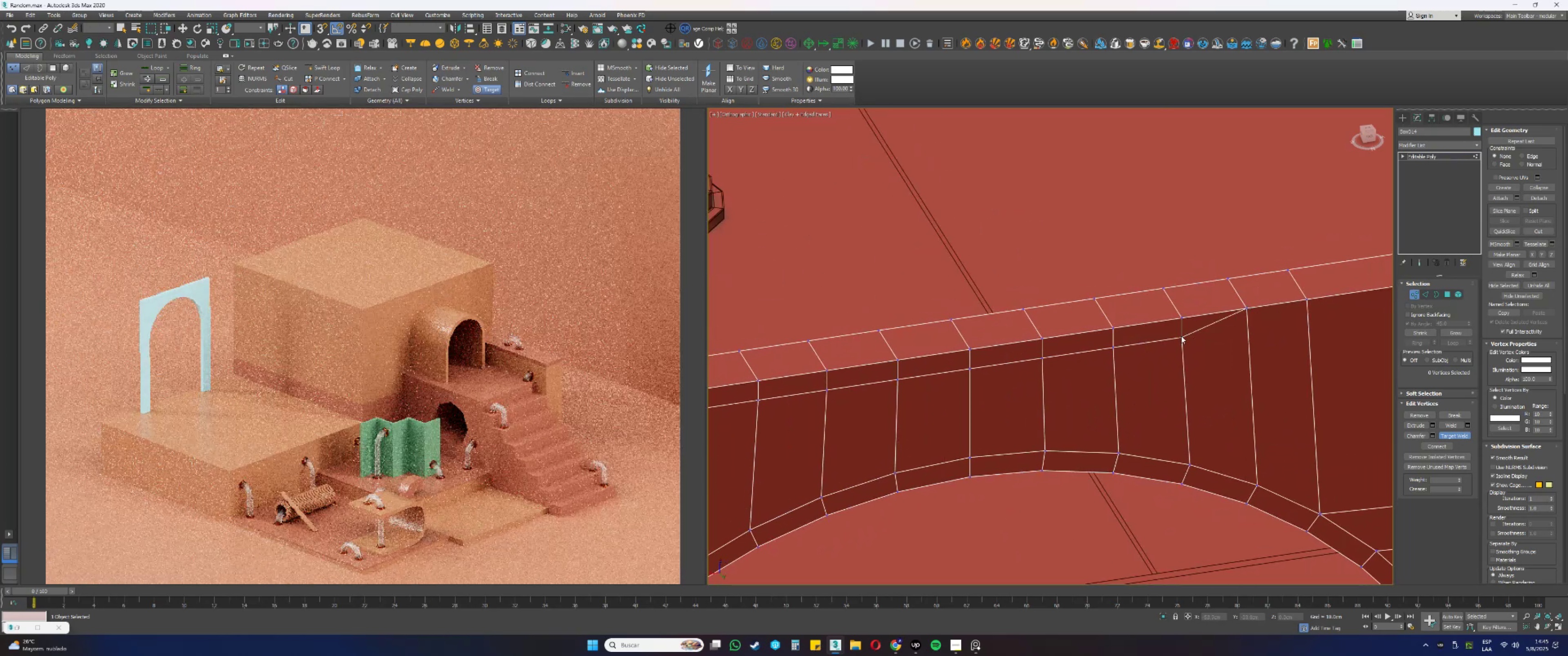 
double_click([1181, 318])
 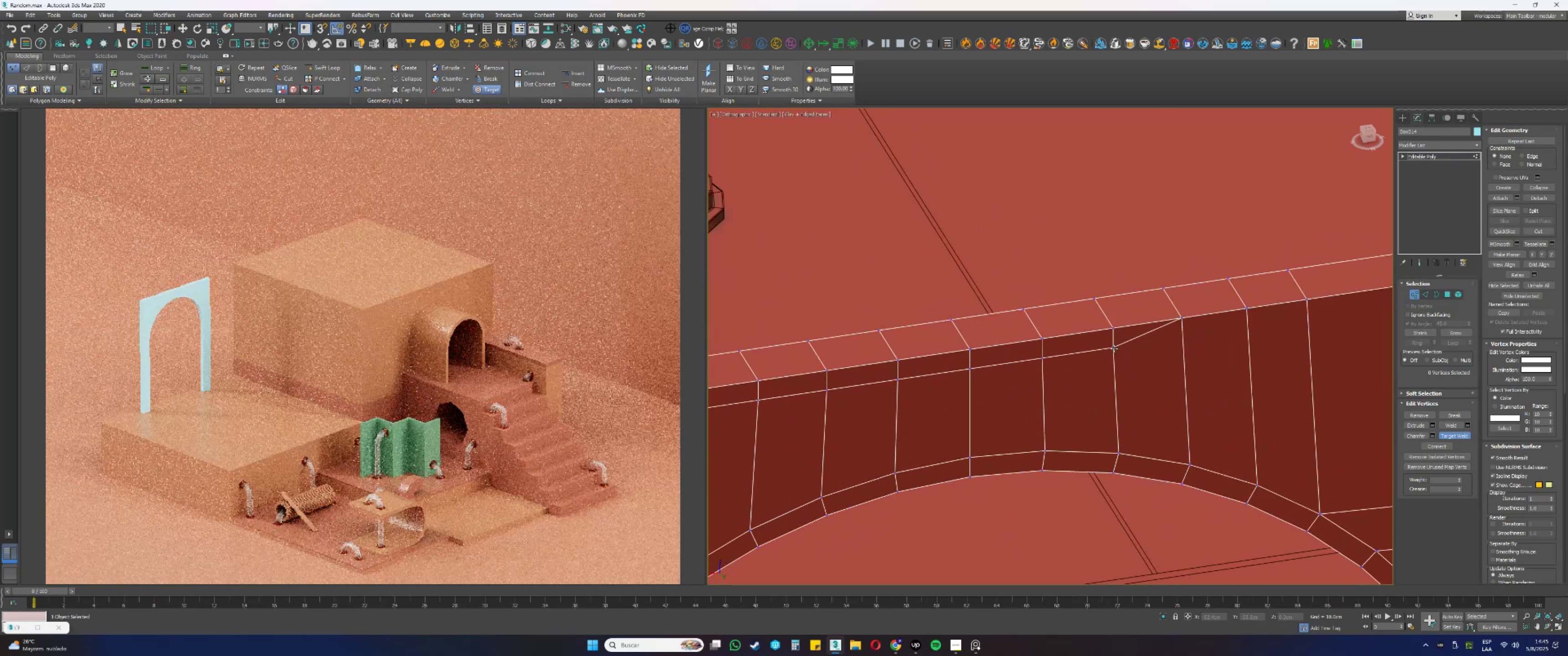 
double_click([1112, 328])
 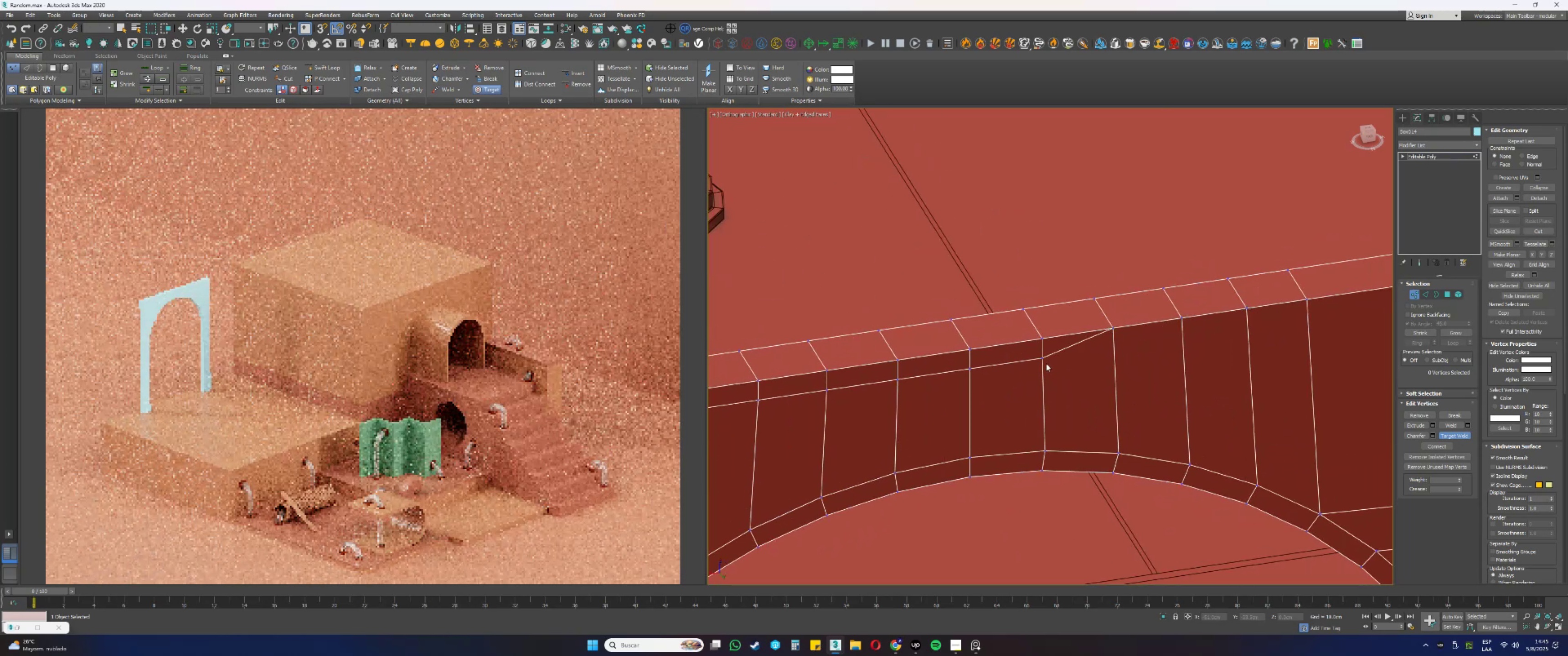 
left_click([1042, 359])
 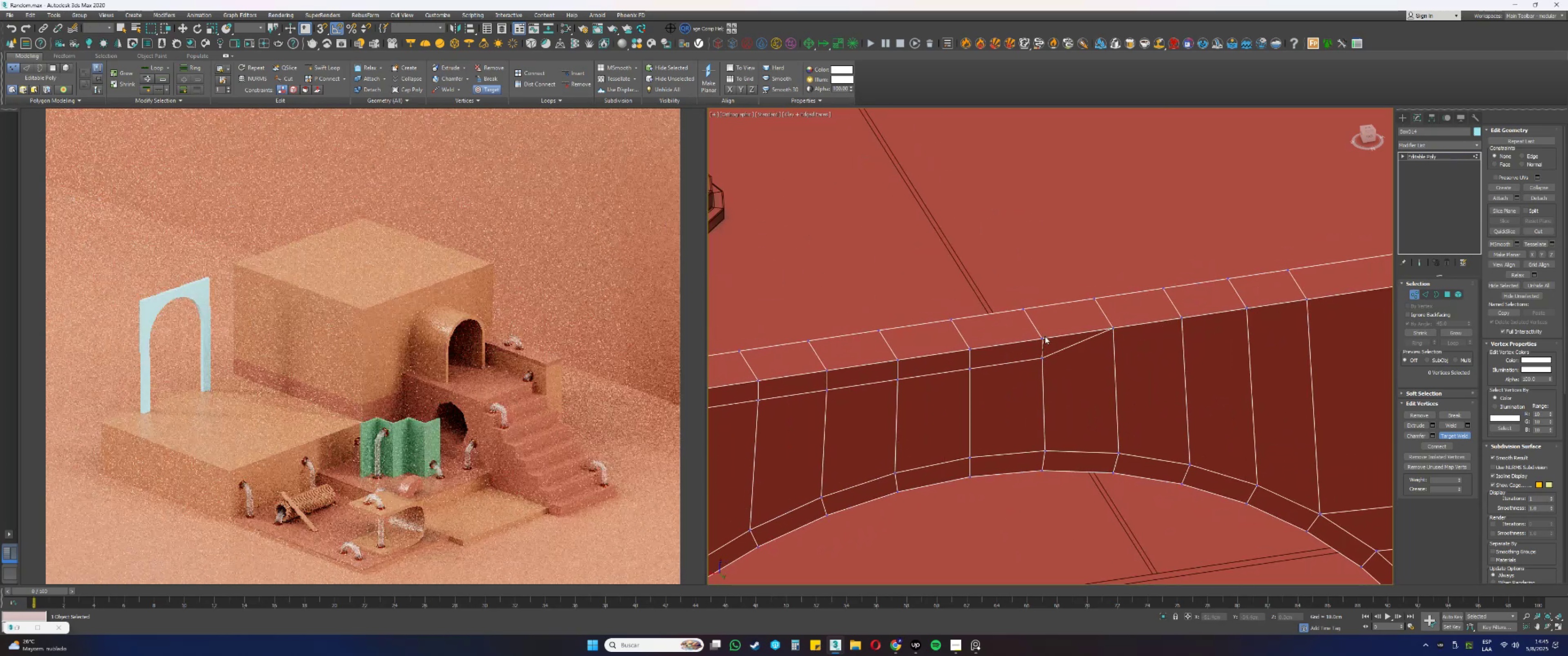 
left_click([1043, 336])
 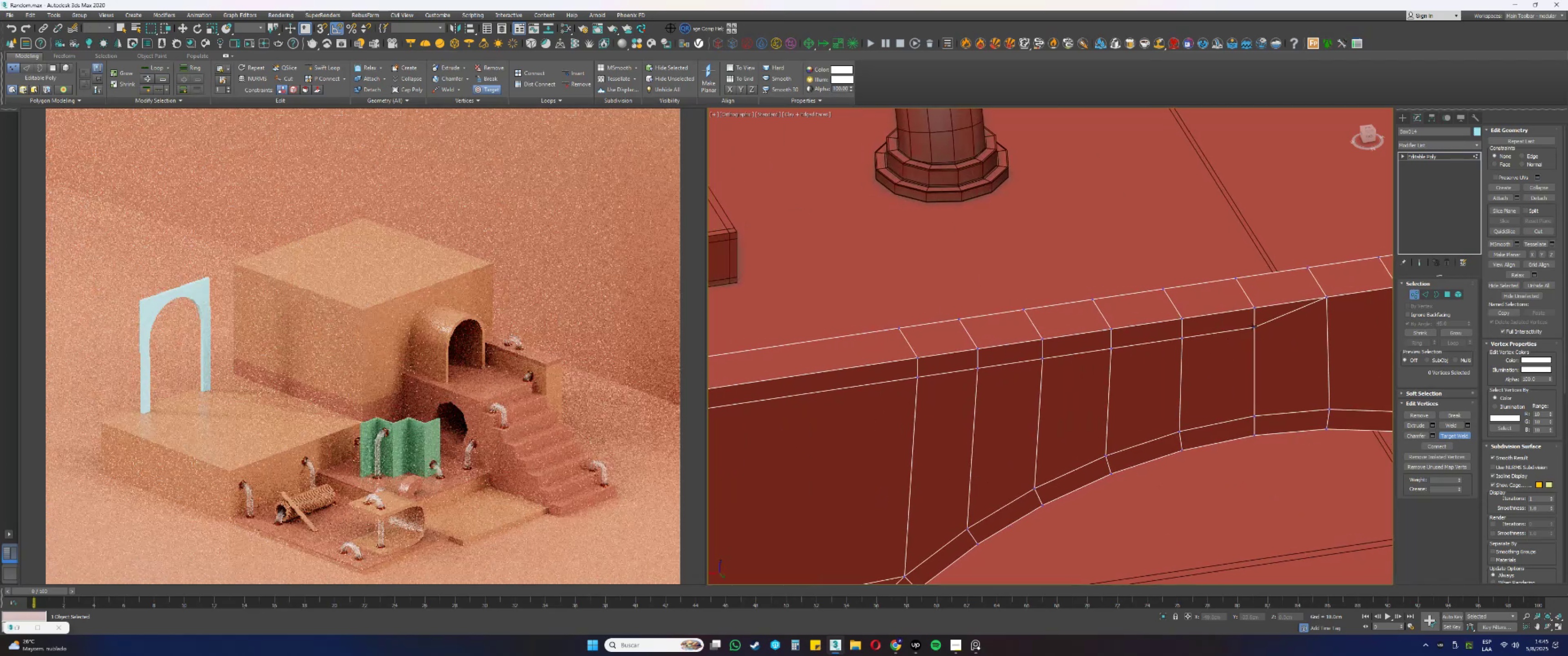 
left_click([1254, 305])
 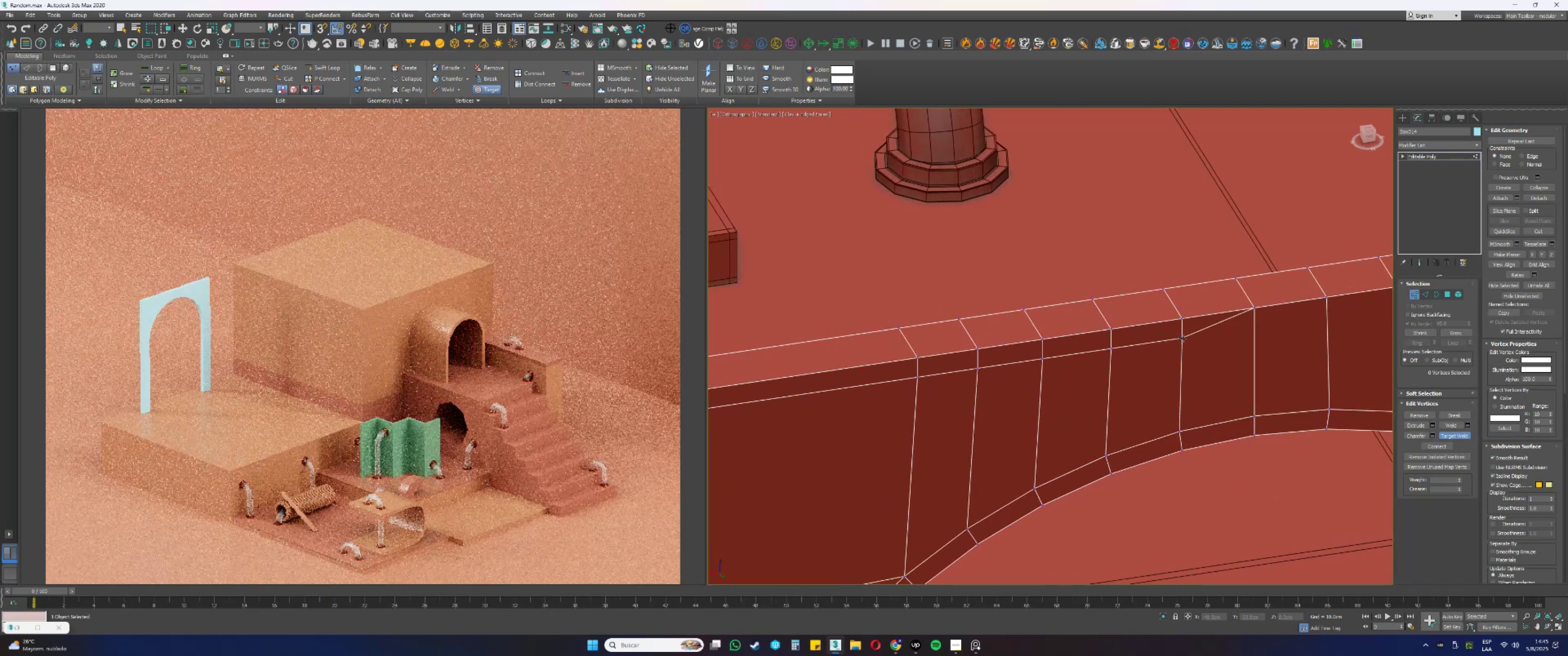 
double_click([1181, 320])
 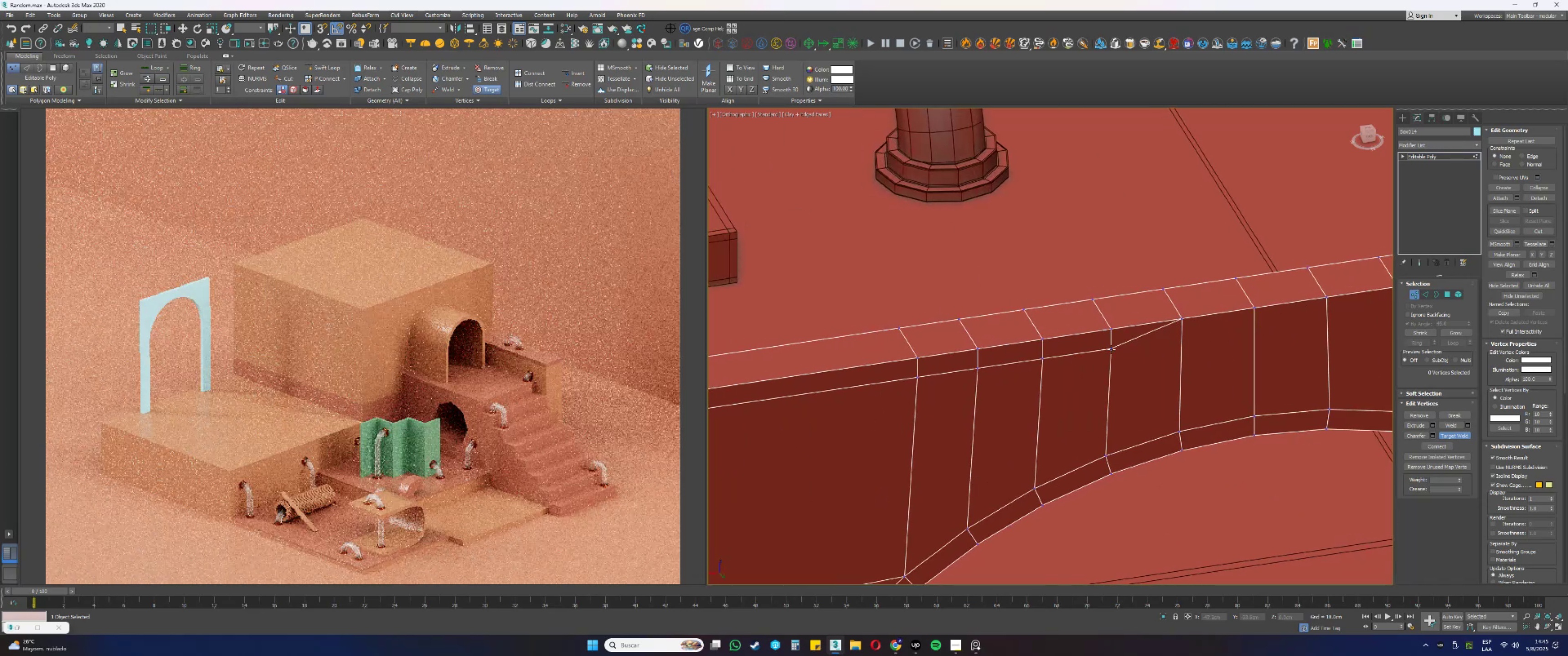 
double_click([1113, 326])
 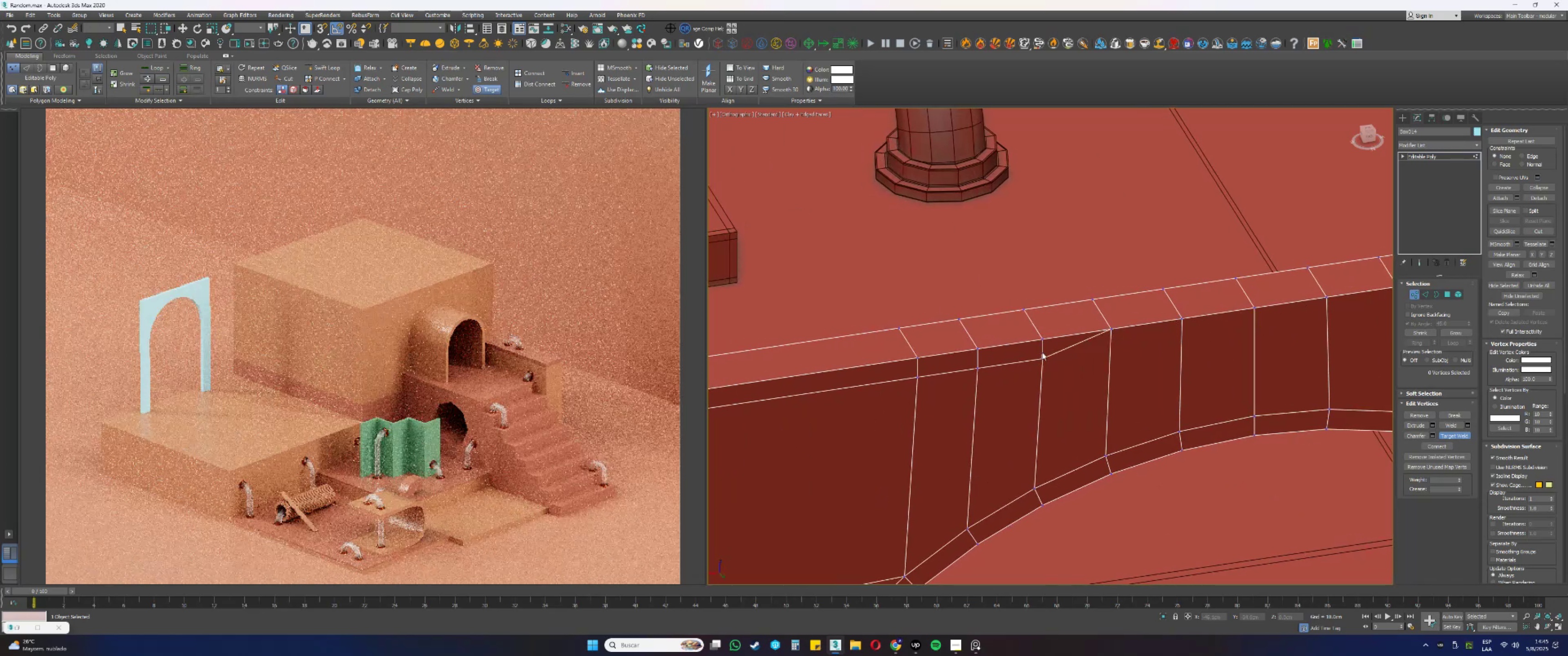 
left_click([1042, 341])
 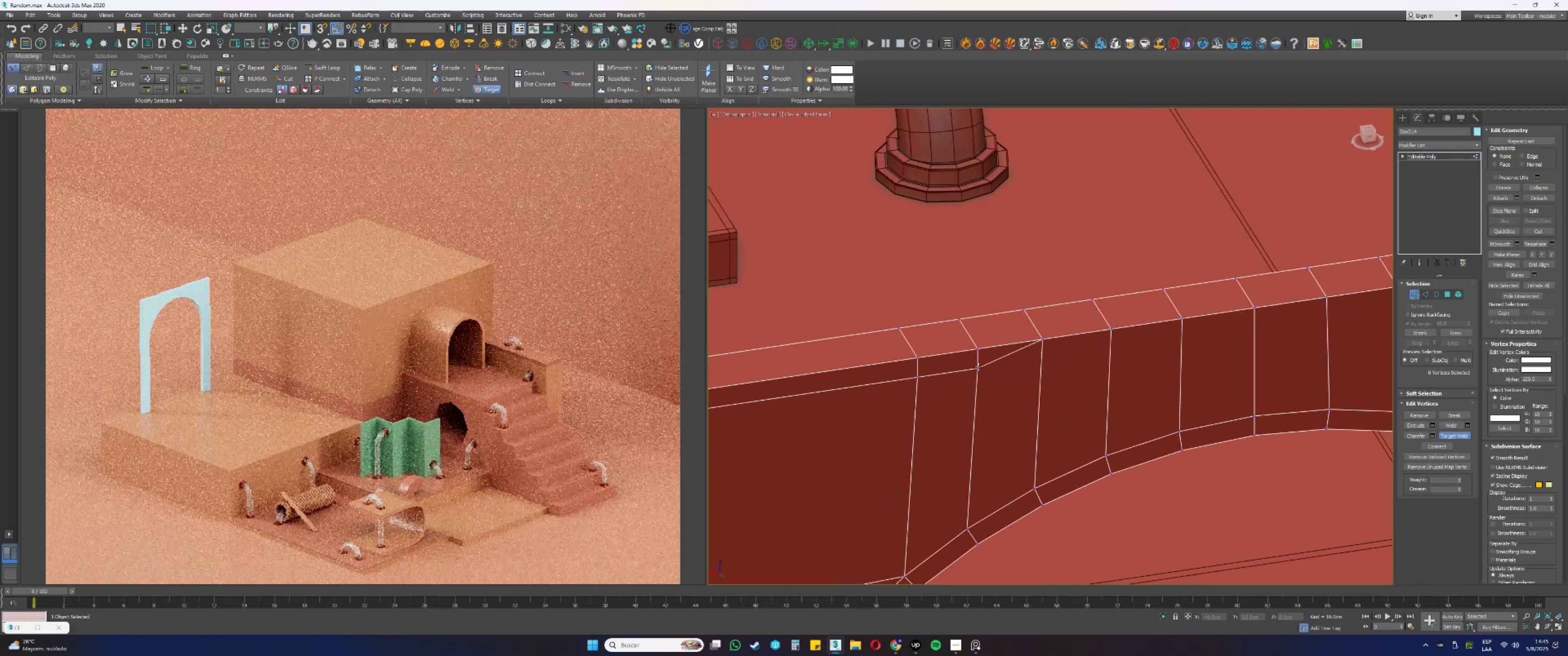 
double_click([978, 348])
 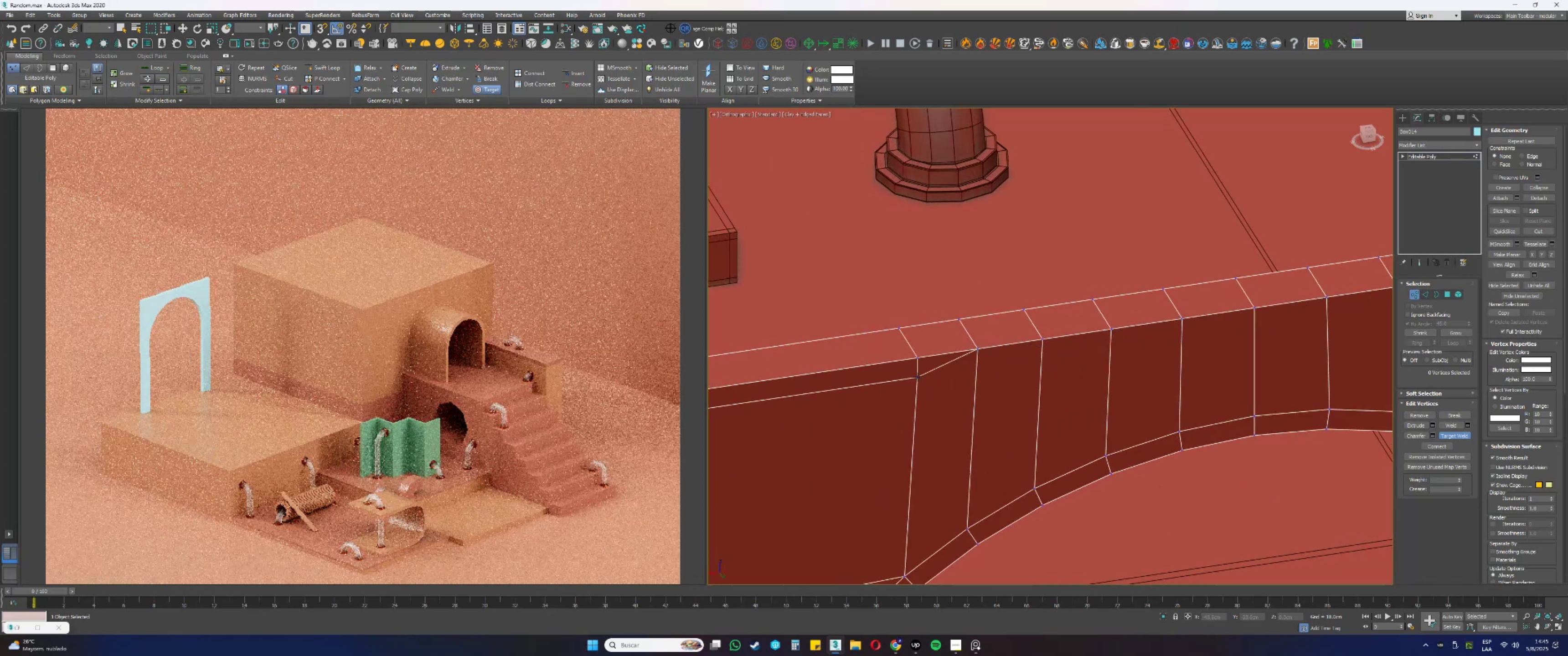 
double_click([918, 357])
 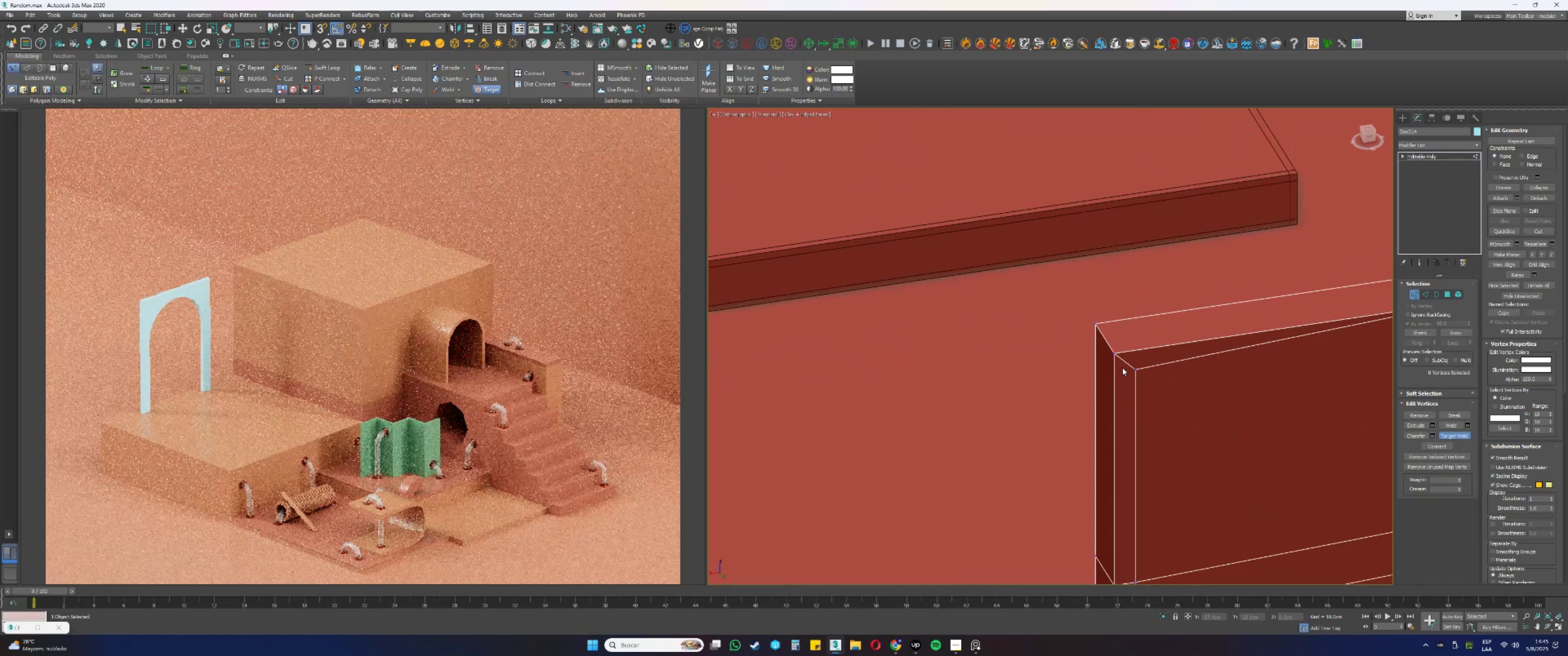 
left_click_drag(start_coordinate=[1135, 369], to_coordinate=[1132, 368])
 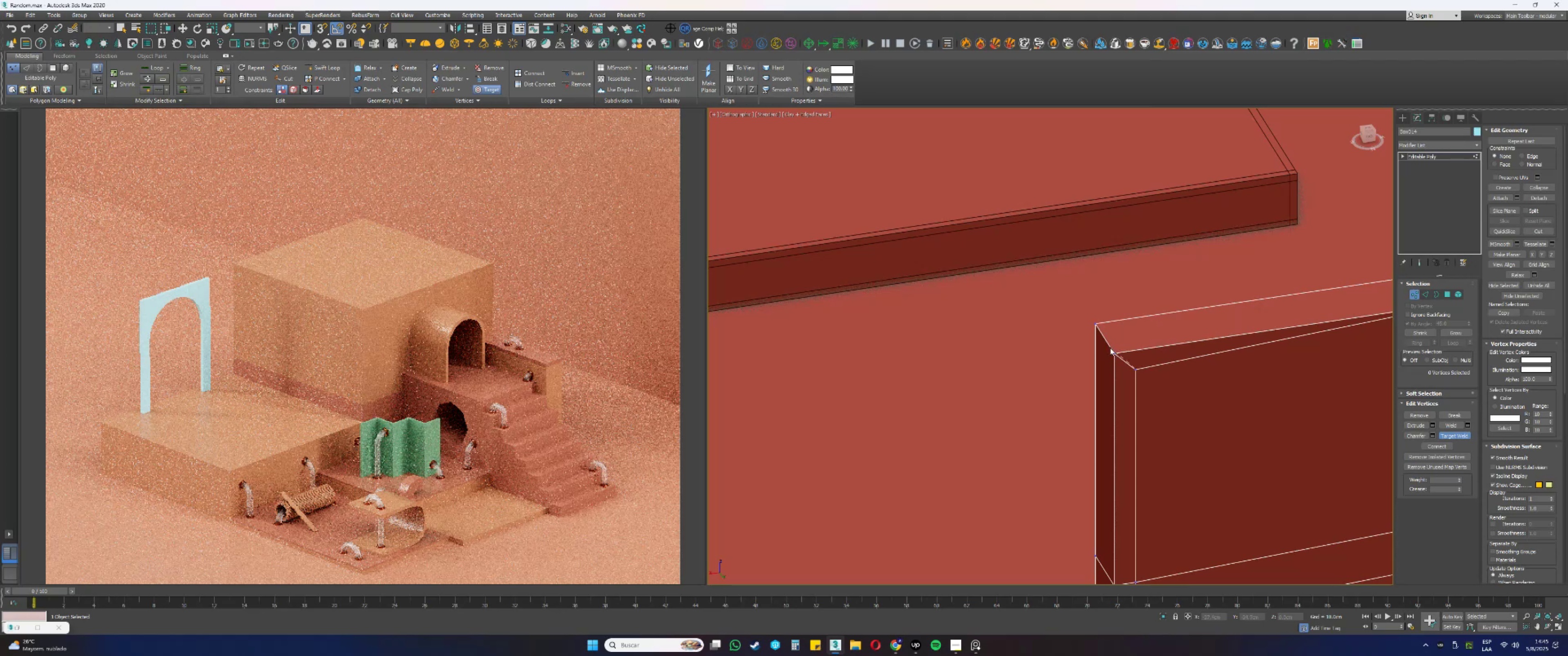 
left_click_drag(start_coordinate=[1110, 348], to_coordinate=[1111, 352])
 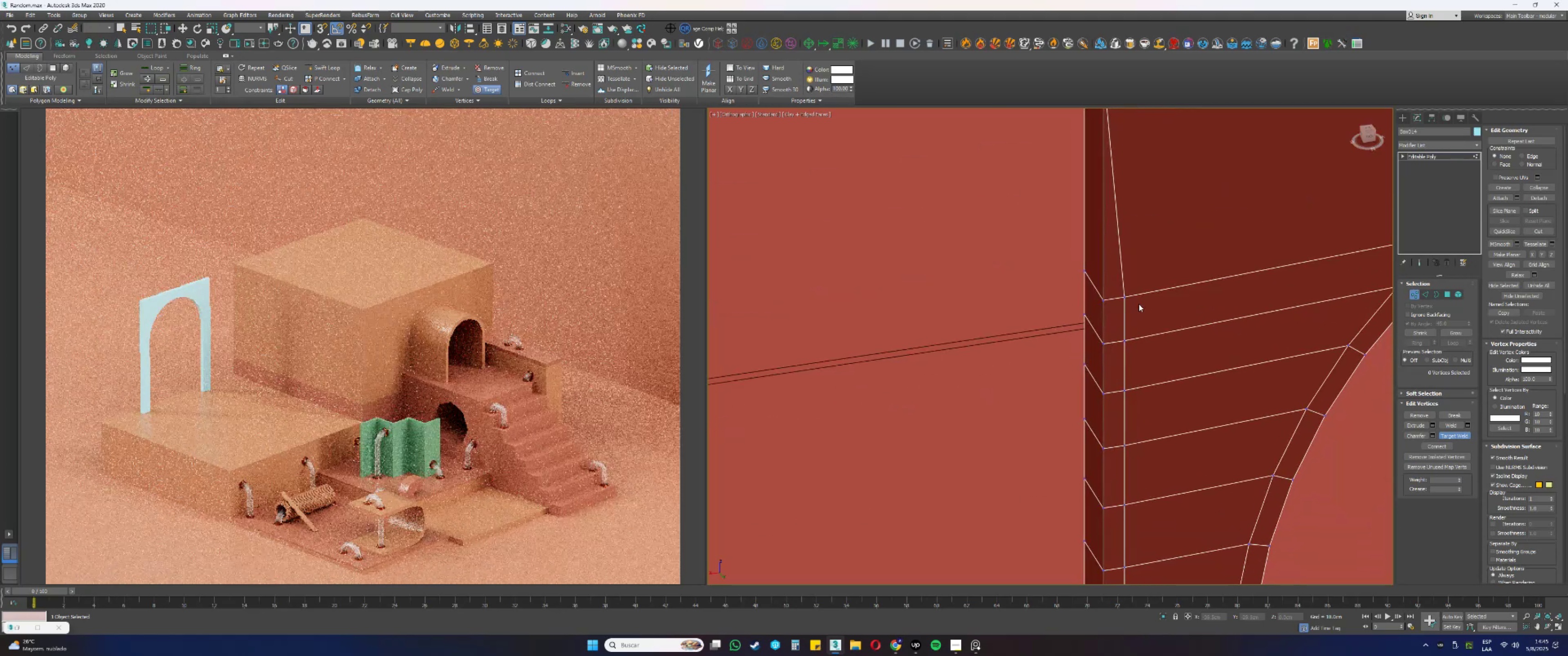 
left_click([1125, 295])
 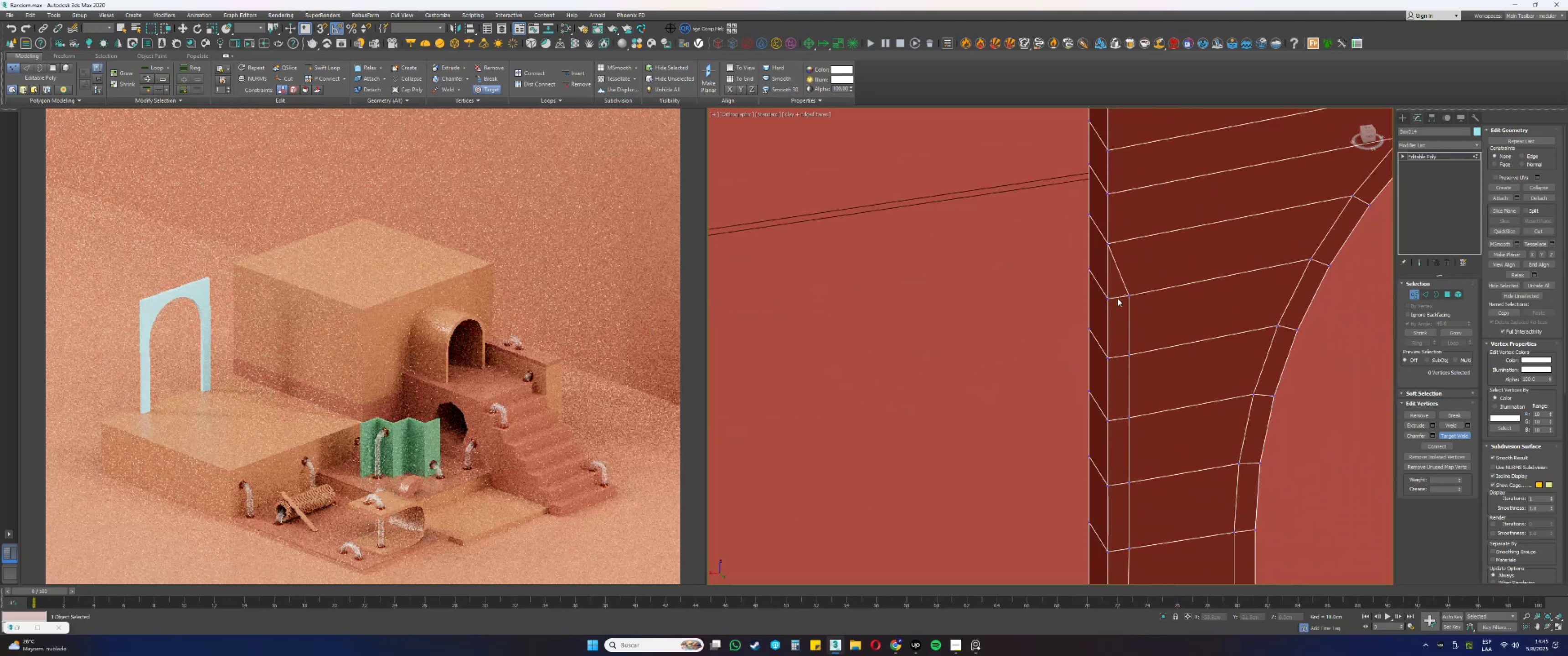 
wait(6.13)
 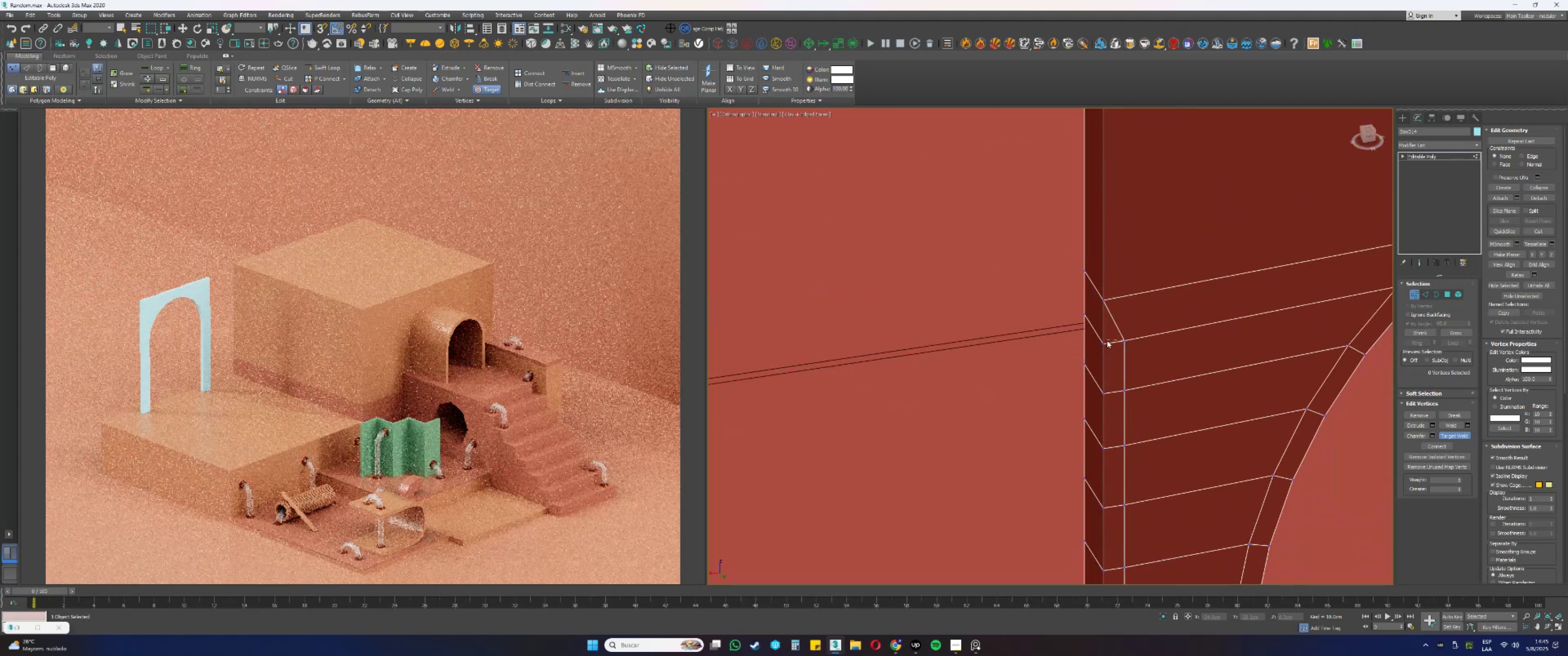 
double_click([1106, 357])
 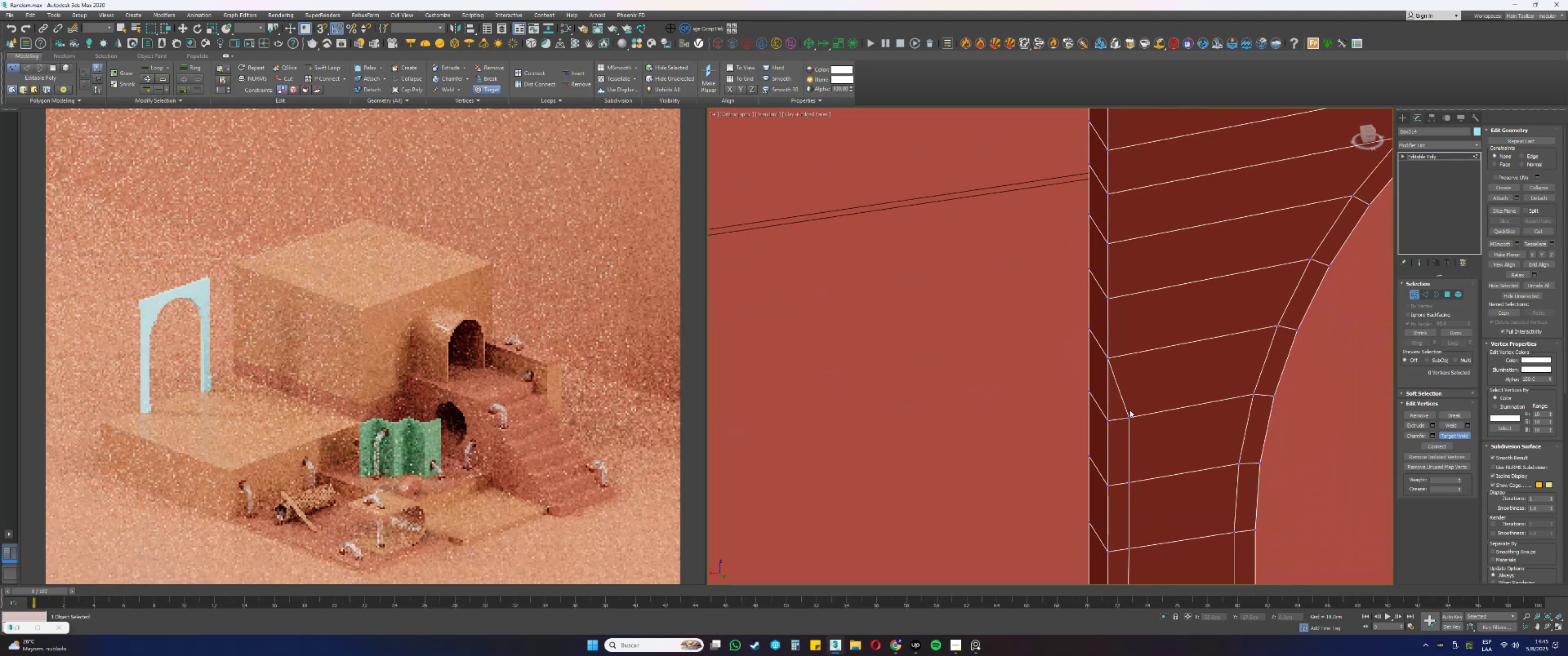 
left_click([1129, 415])
 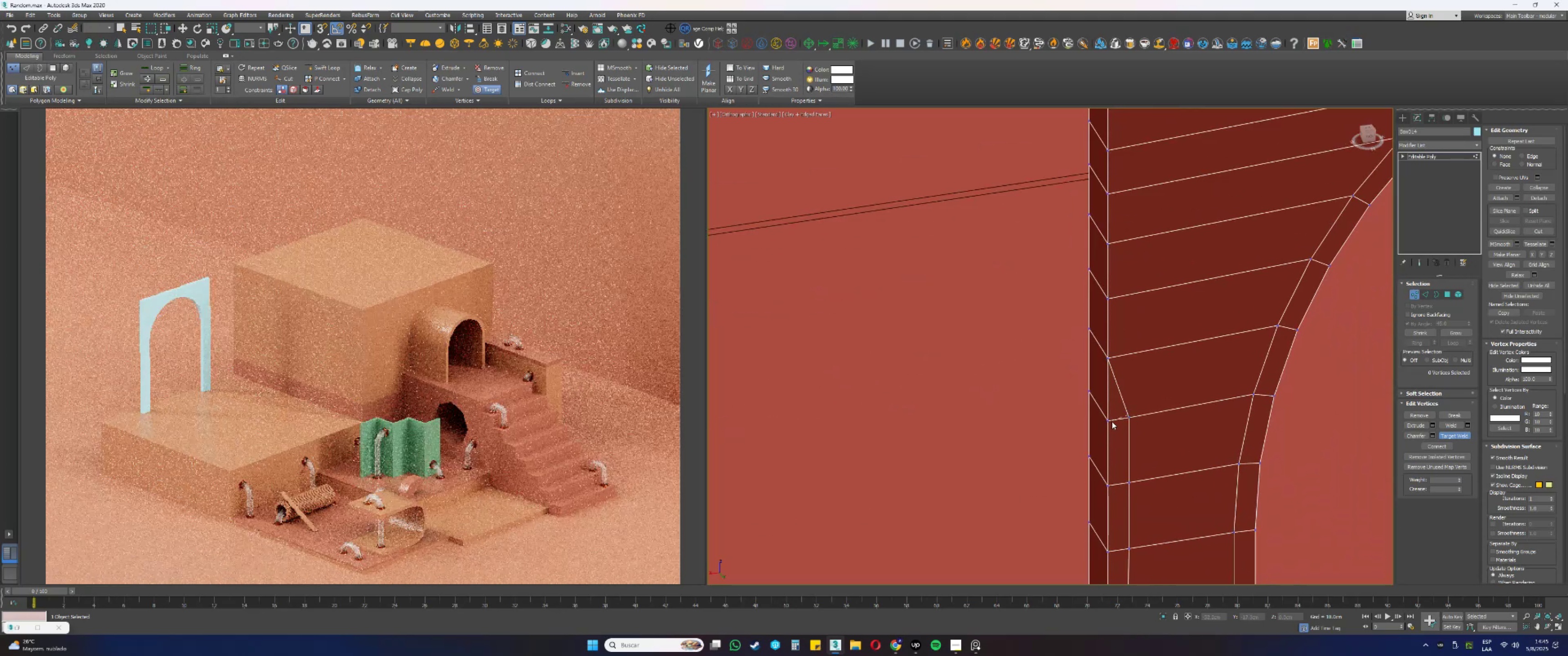 
double_click([1110, 421])
 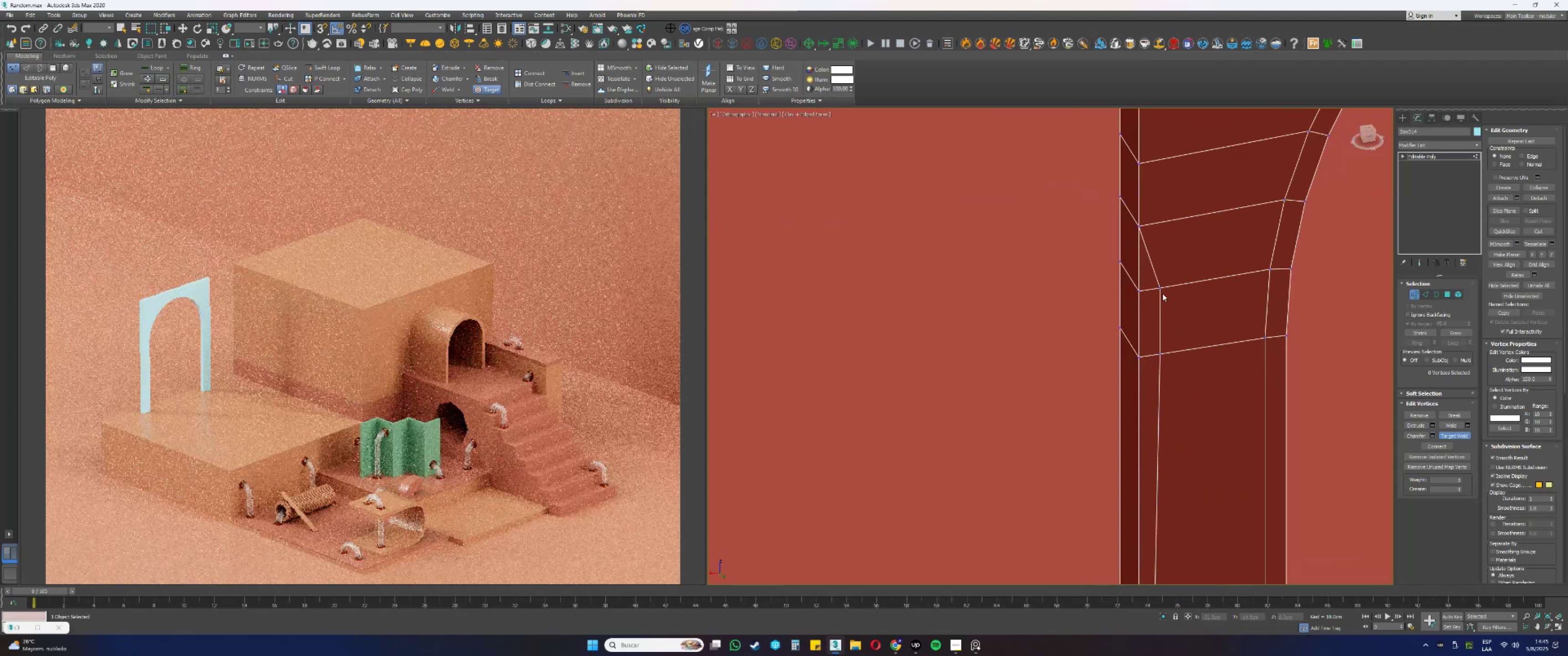 
left_click([1161, 288])
 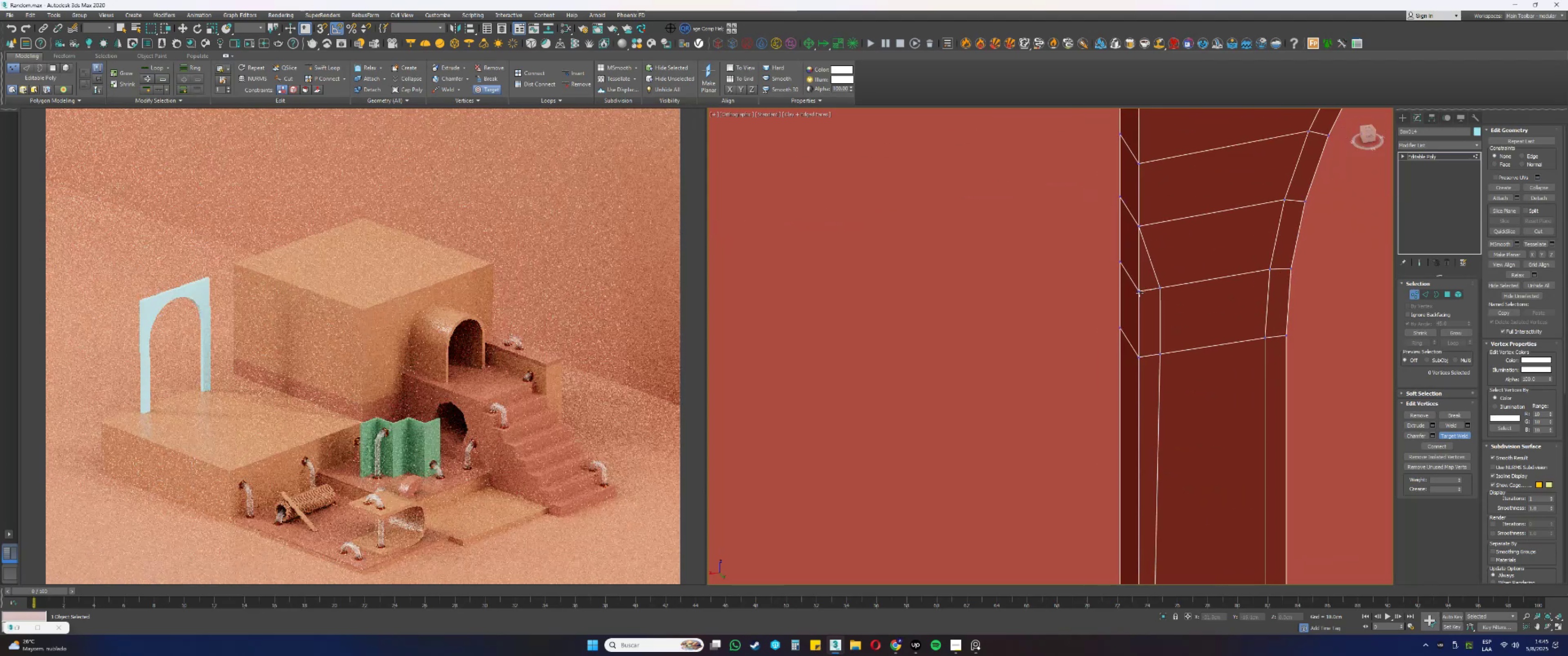 
left_click([1140, 293])
 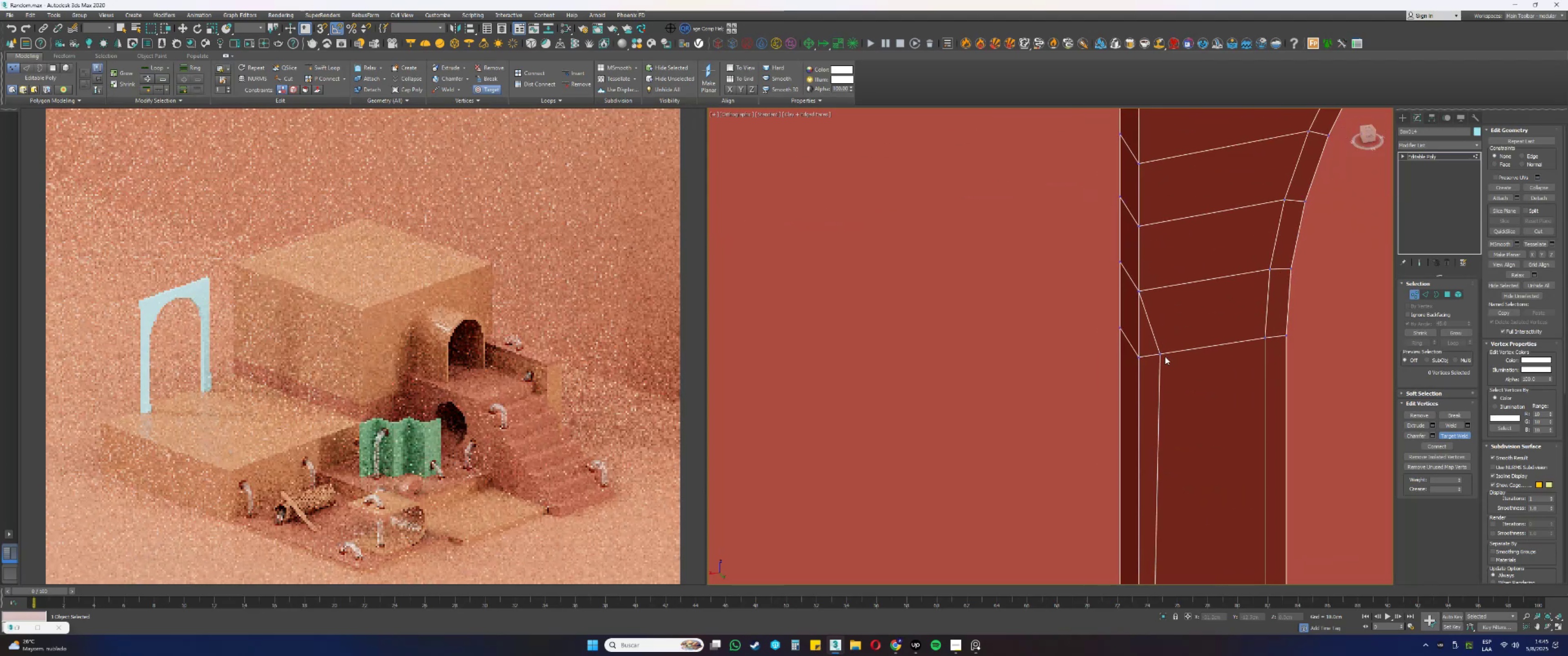 
left_click([1162, 354])
 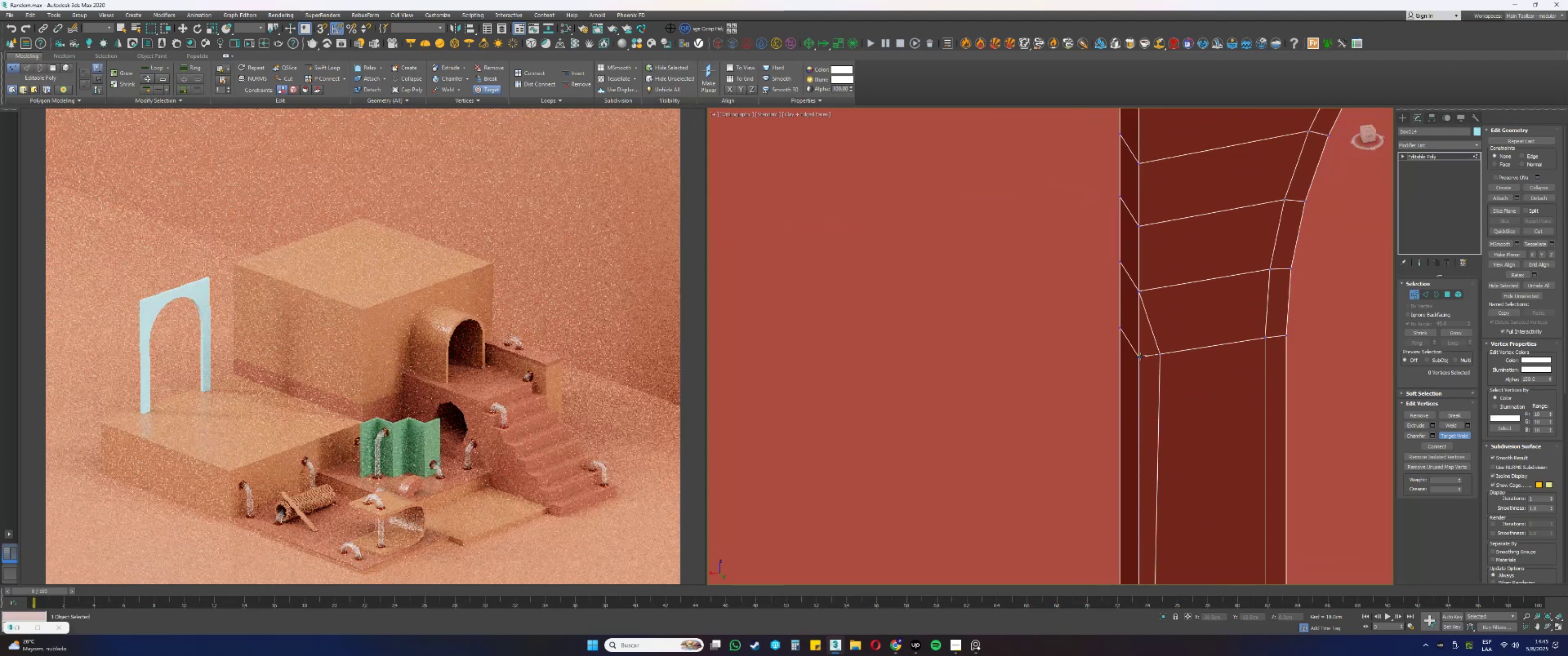 
left_click([1138, 355])
 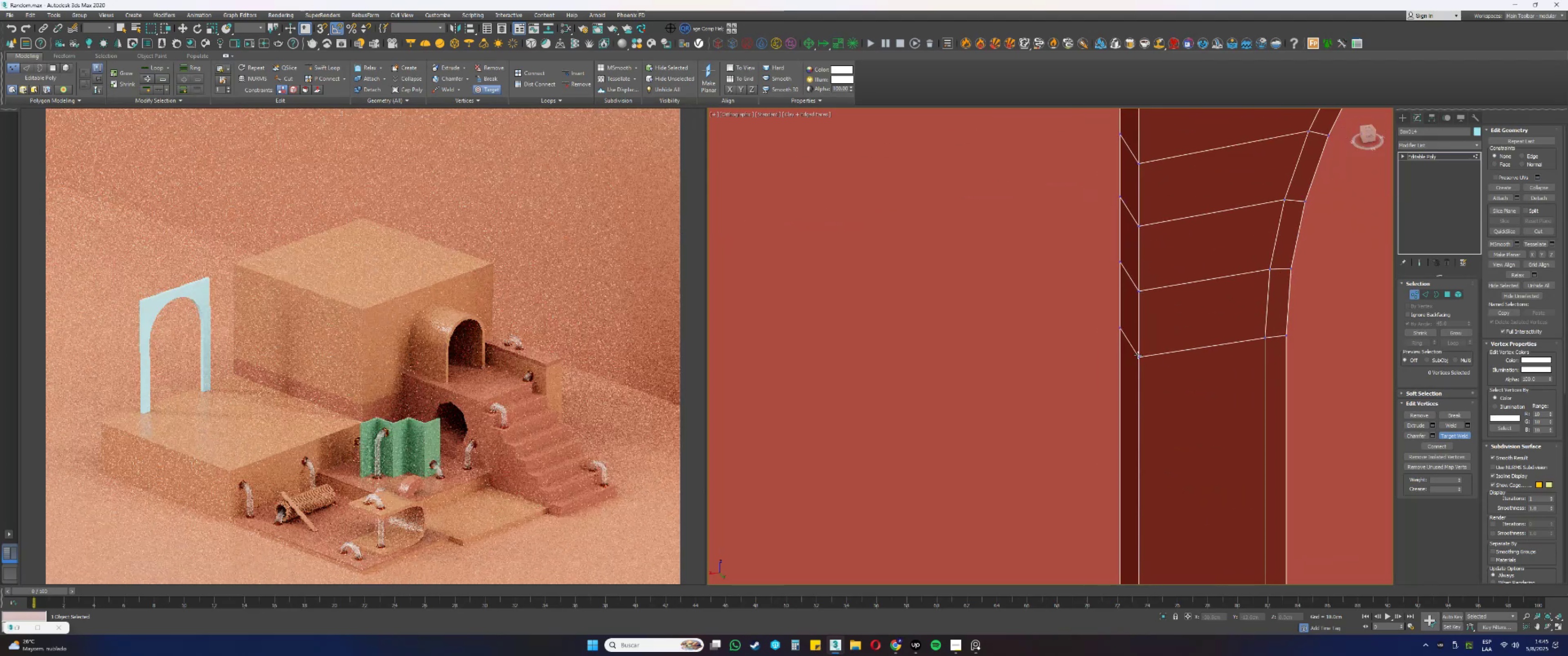 
scroll: coordinate [1176, 392], scroll_direction: down, amount: 7.0
 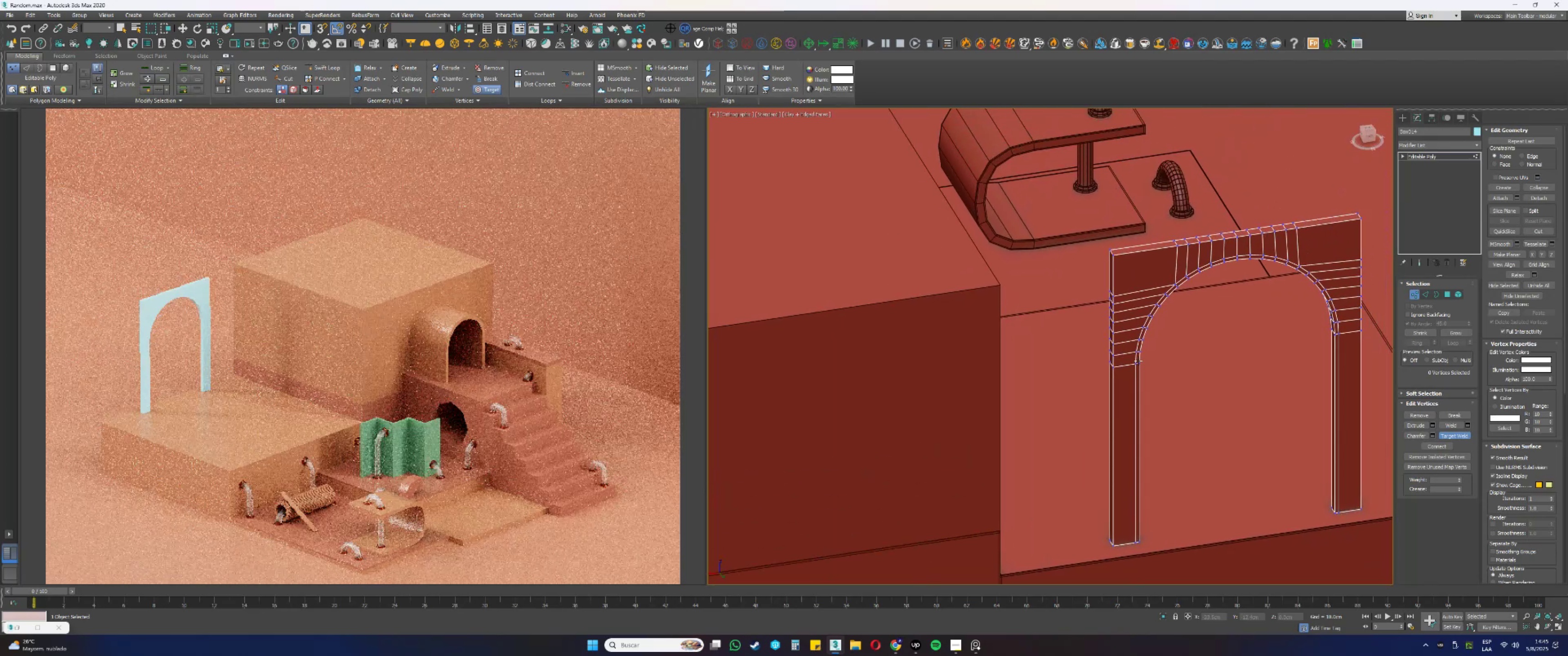 
hold_key(key=AltLeft, duration=0.94)
 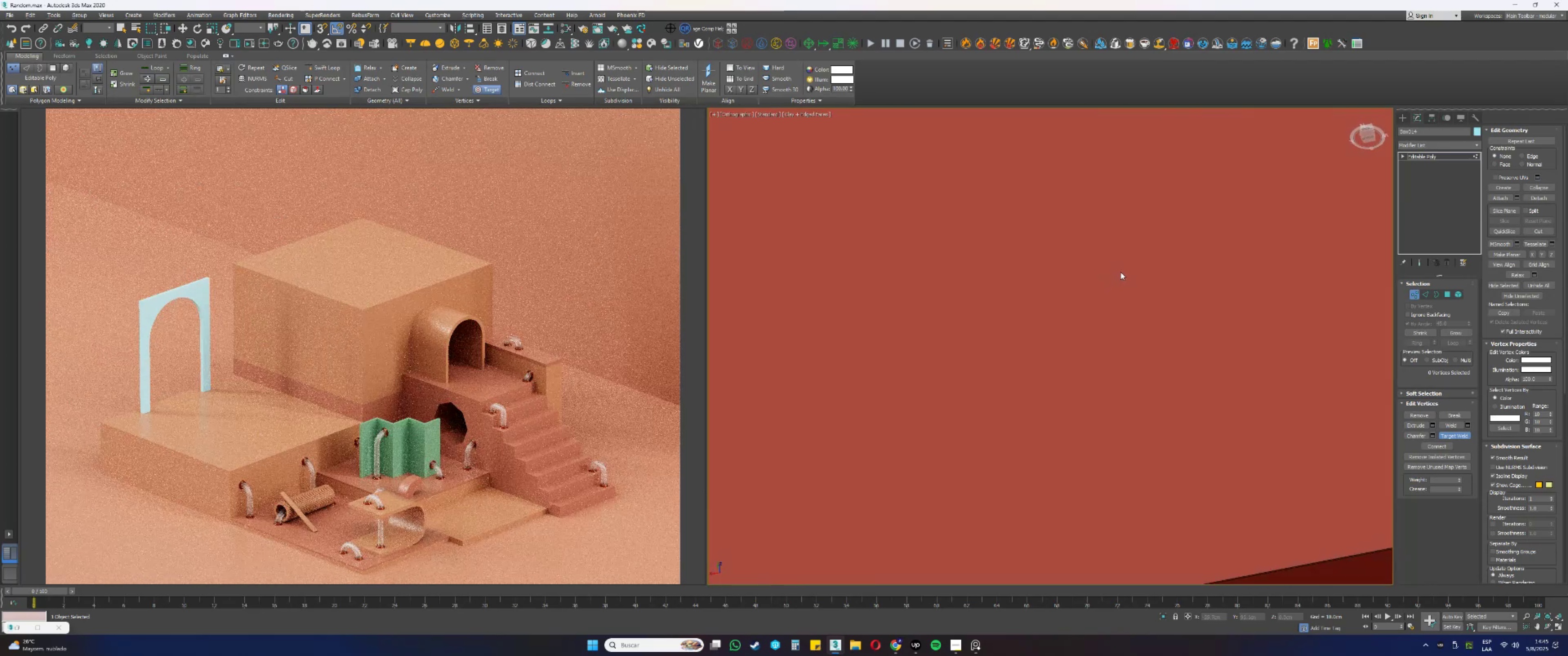 
key(F3)
 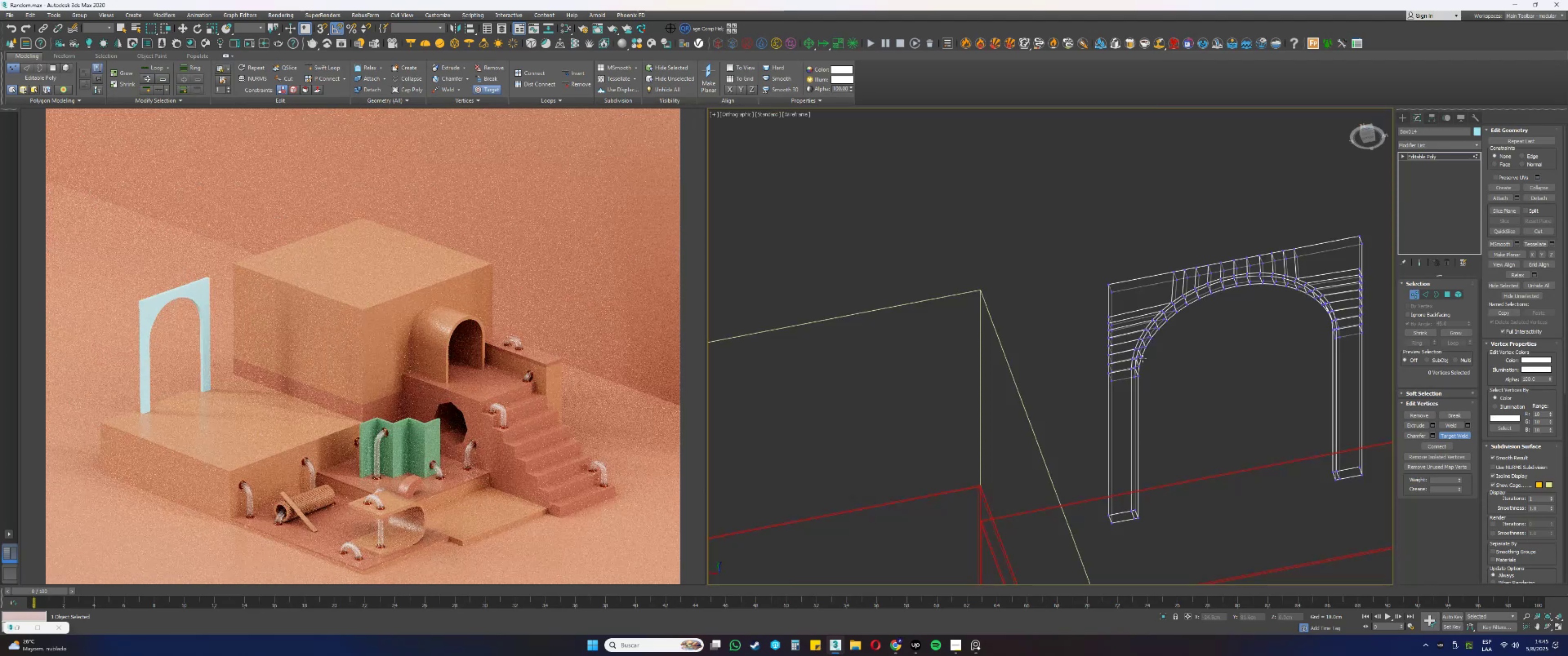 
hold_key(key=AltLeft, duration=1.5)
 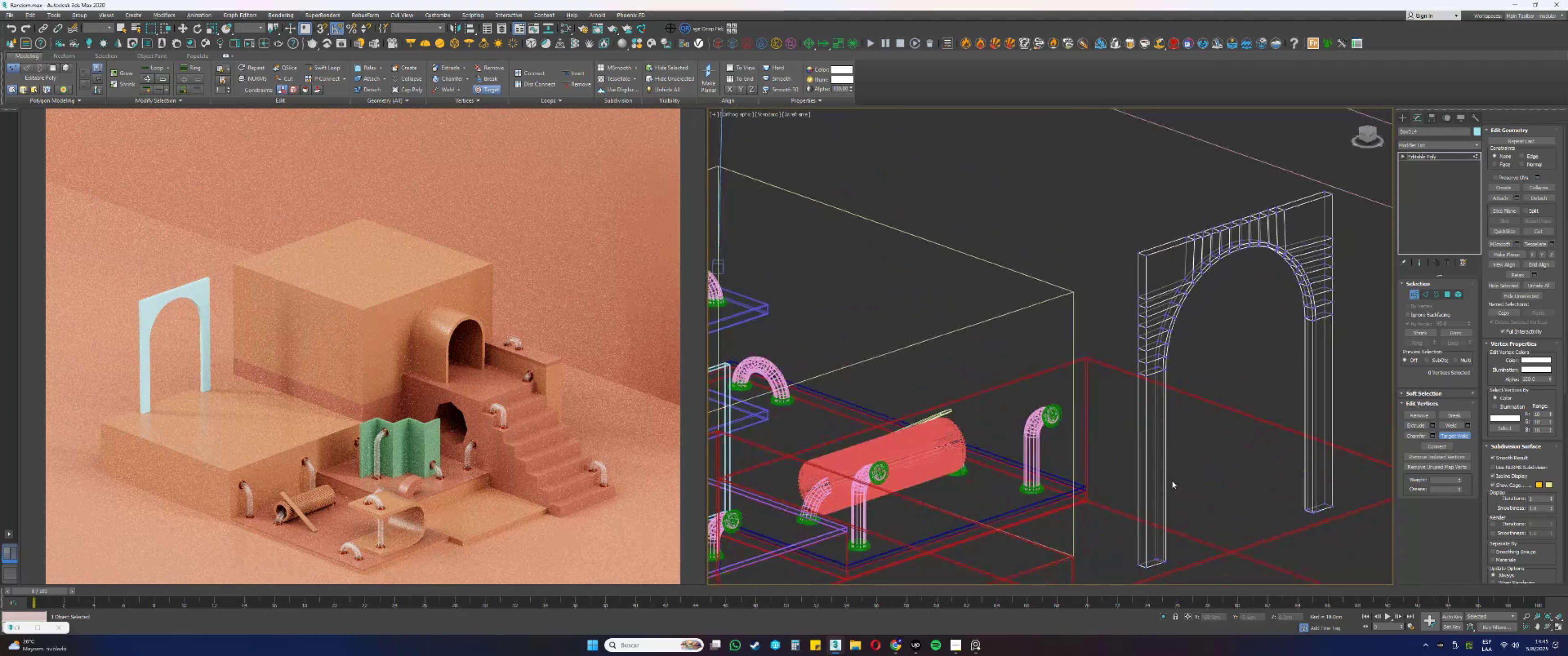 
hold_key(key=AltLeft, duration=0.57)
 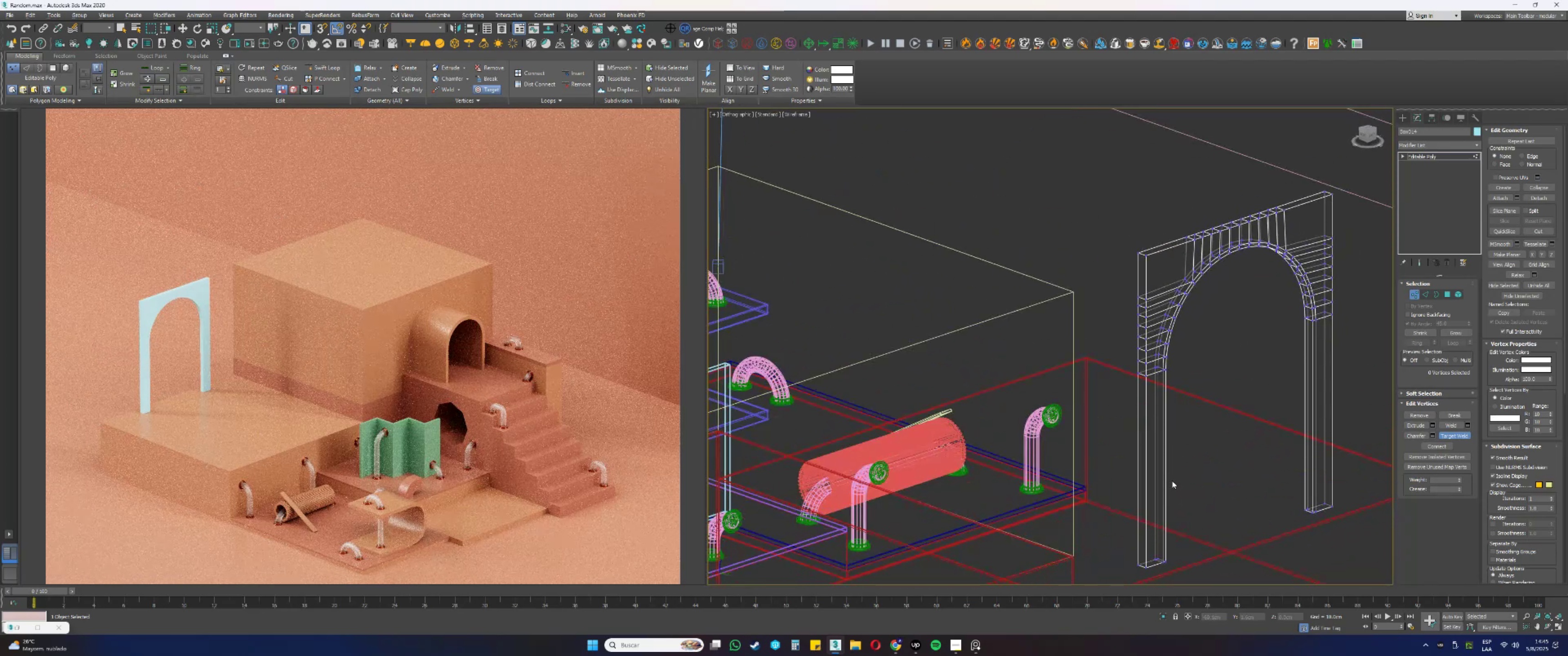 
key(Alt+AltLeft)
 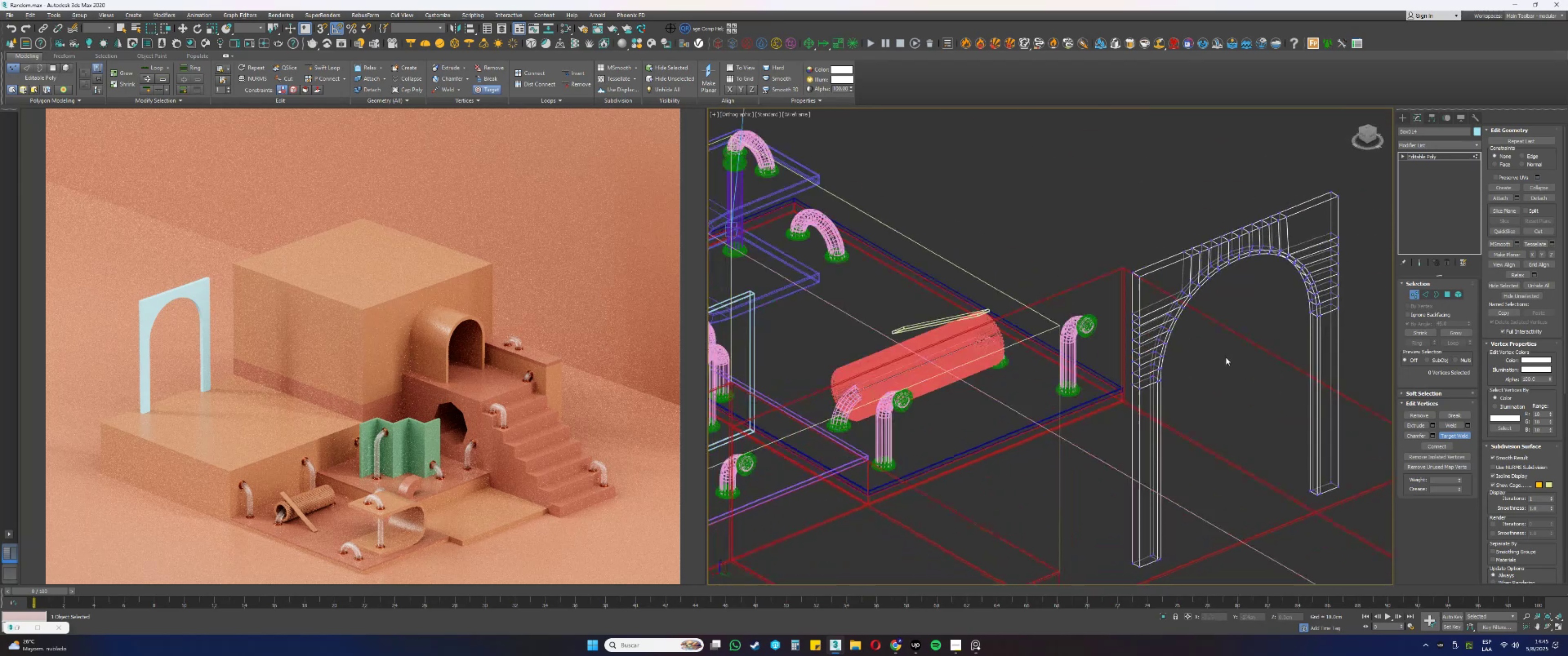 
key(F3)
 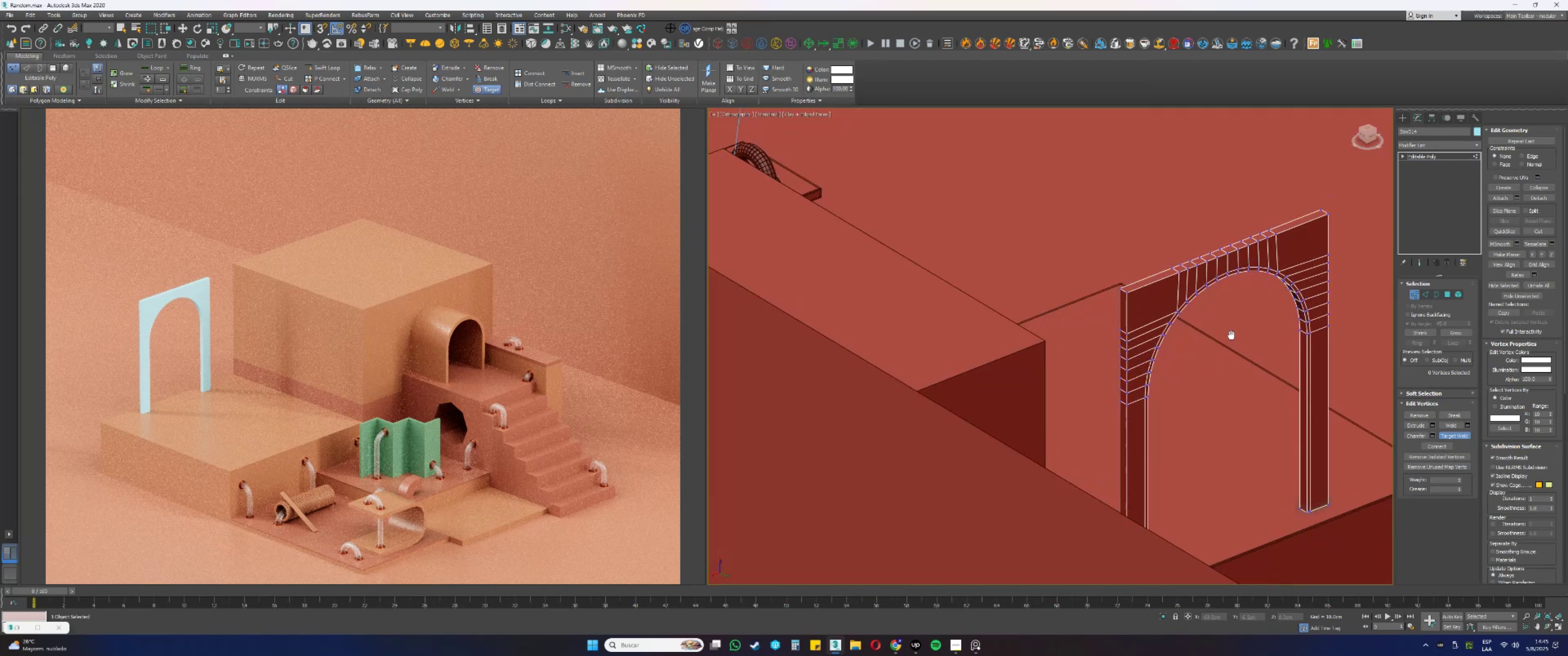 
hold_key(key=AltLeft, duration=0.6)
 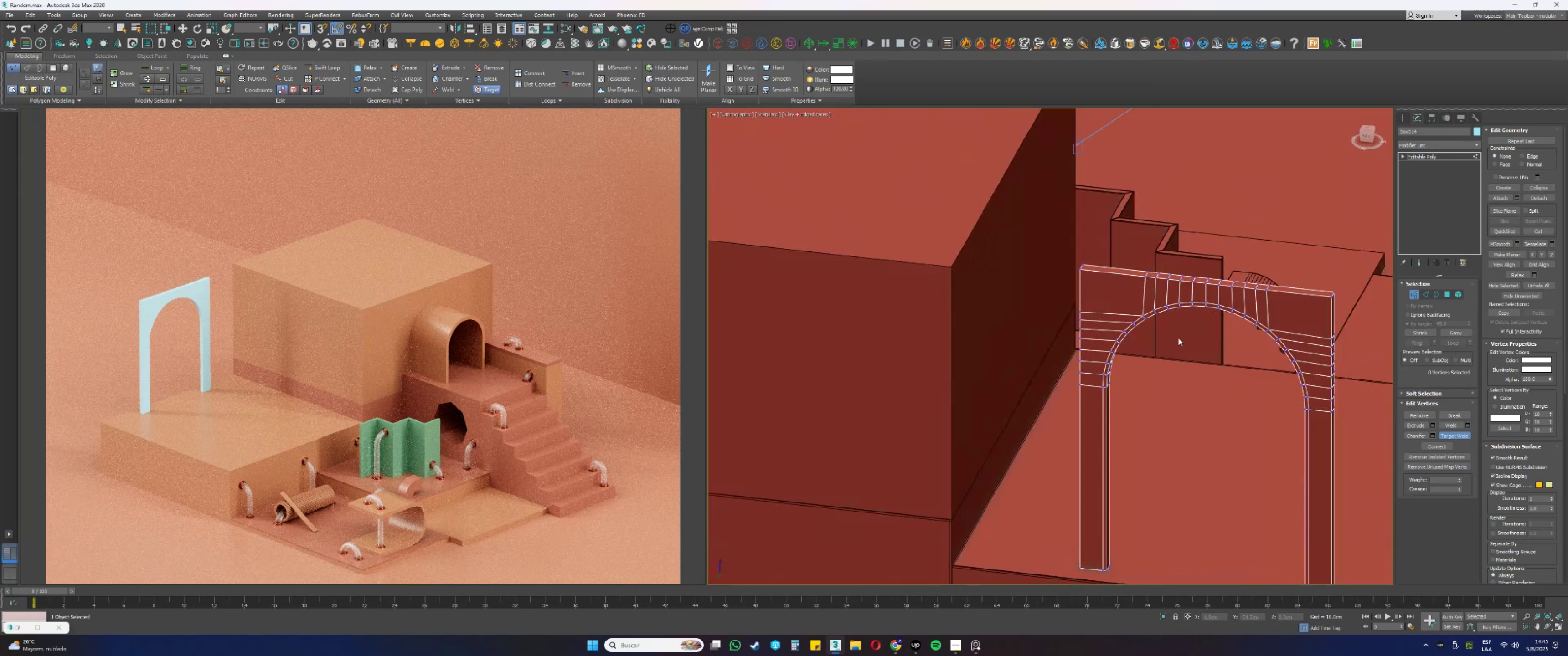 
right_click([1202, 325])
 